 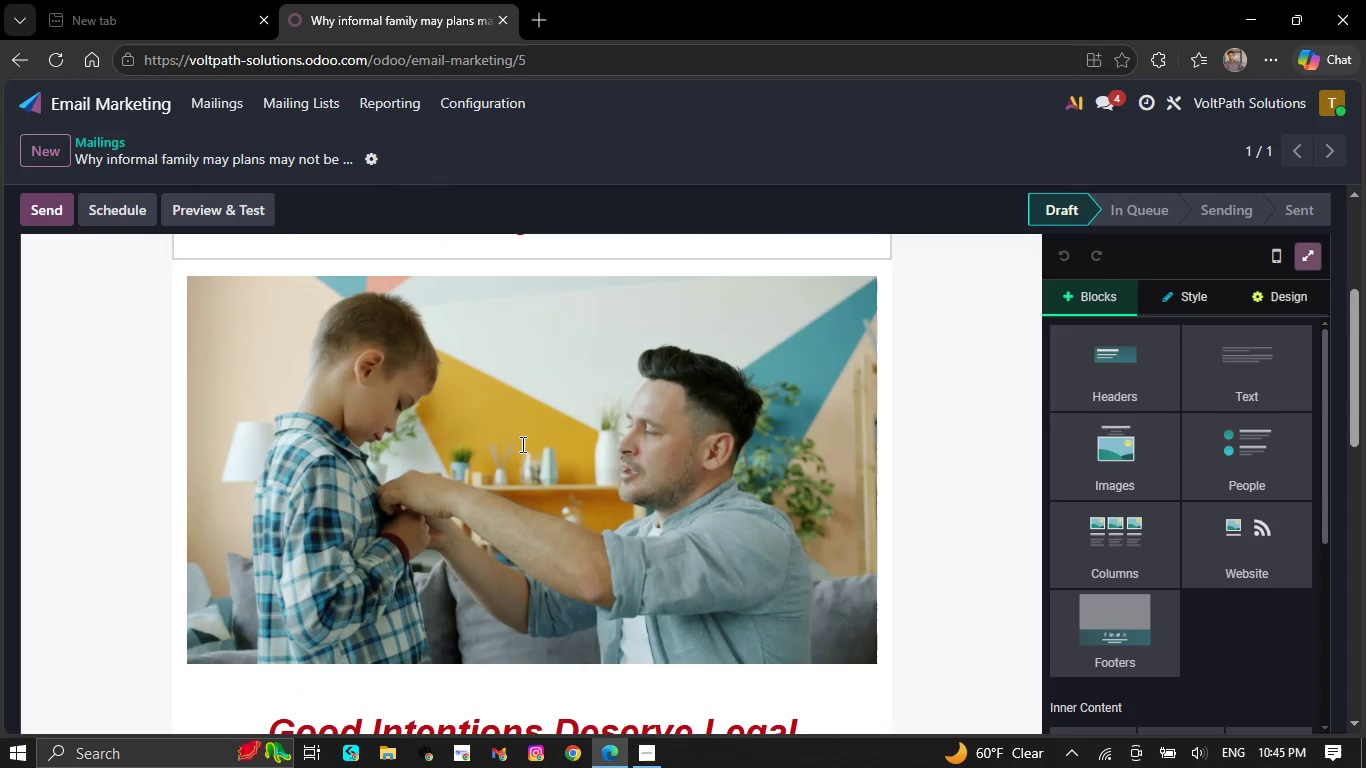 
scroll: coordinate [522, 444], scroll_direction: down, amount: 2.0
 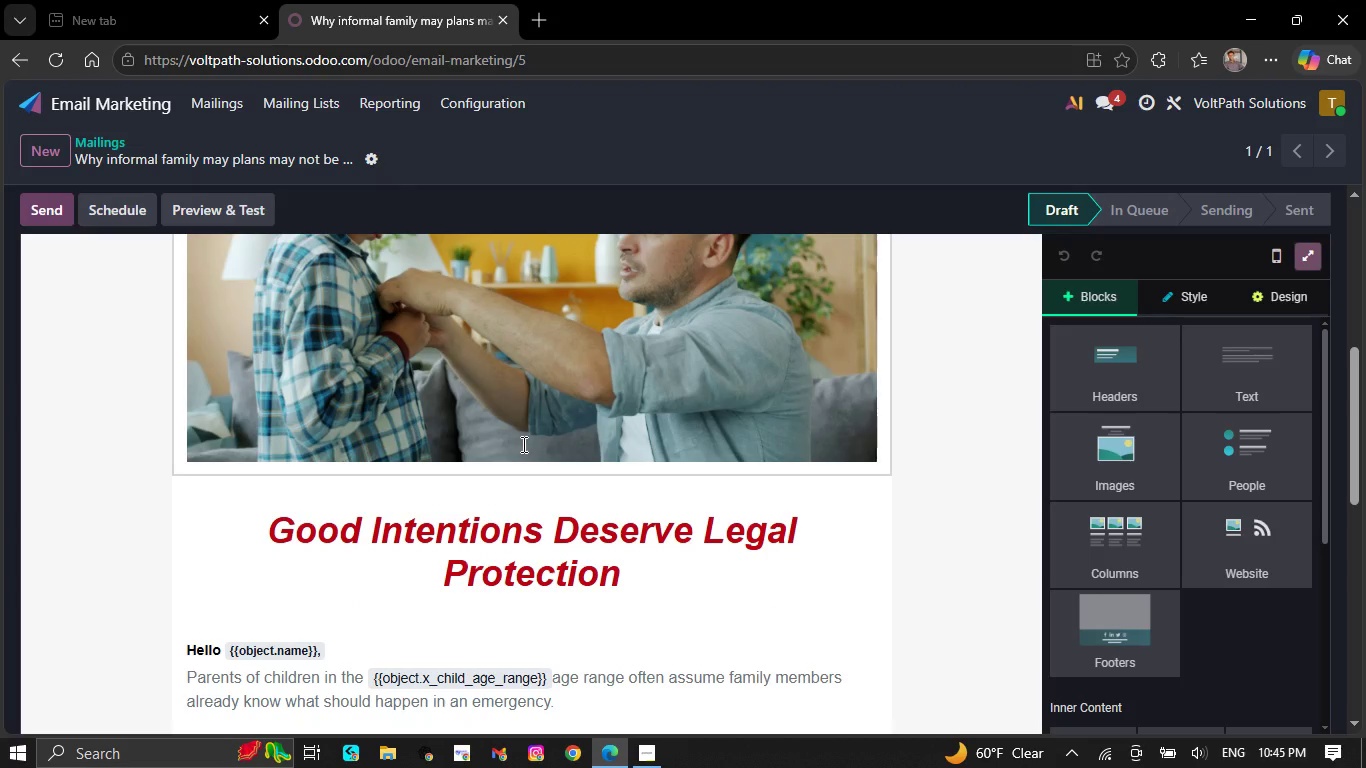 
scroll: coordinate [522, 444], scroll_direction: up, amount: 4.0
 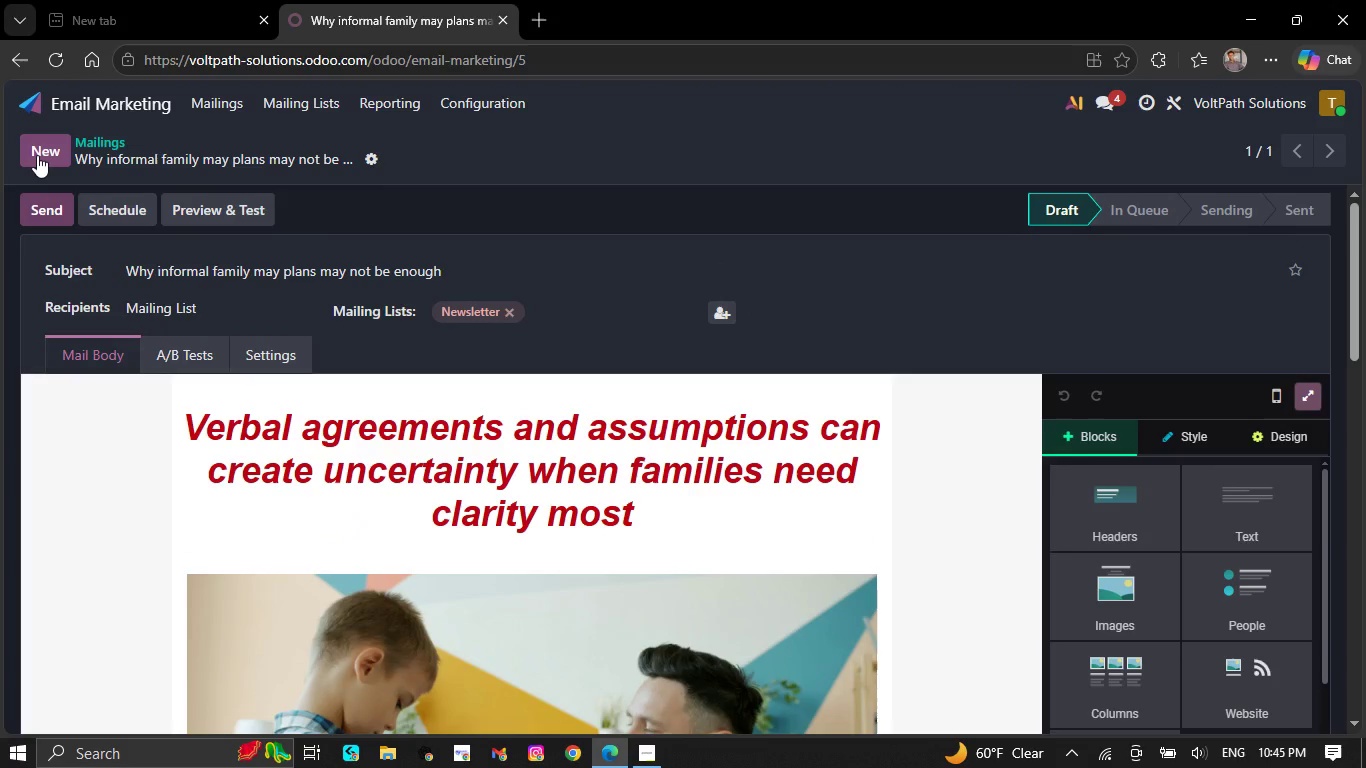 
wait(6.5)
 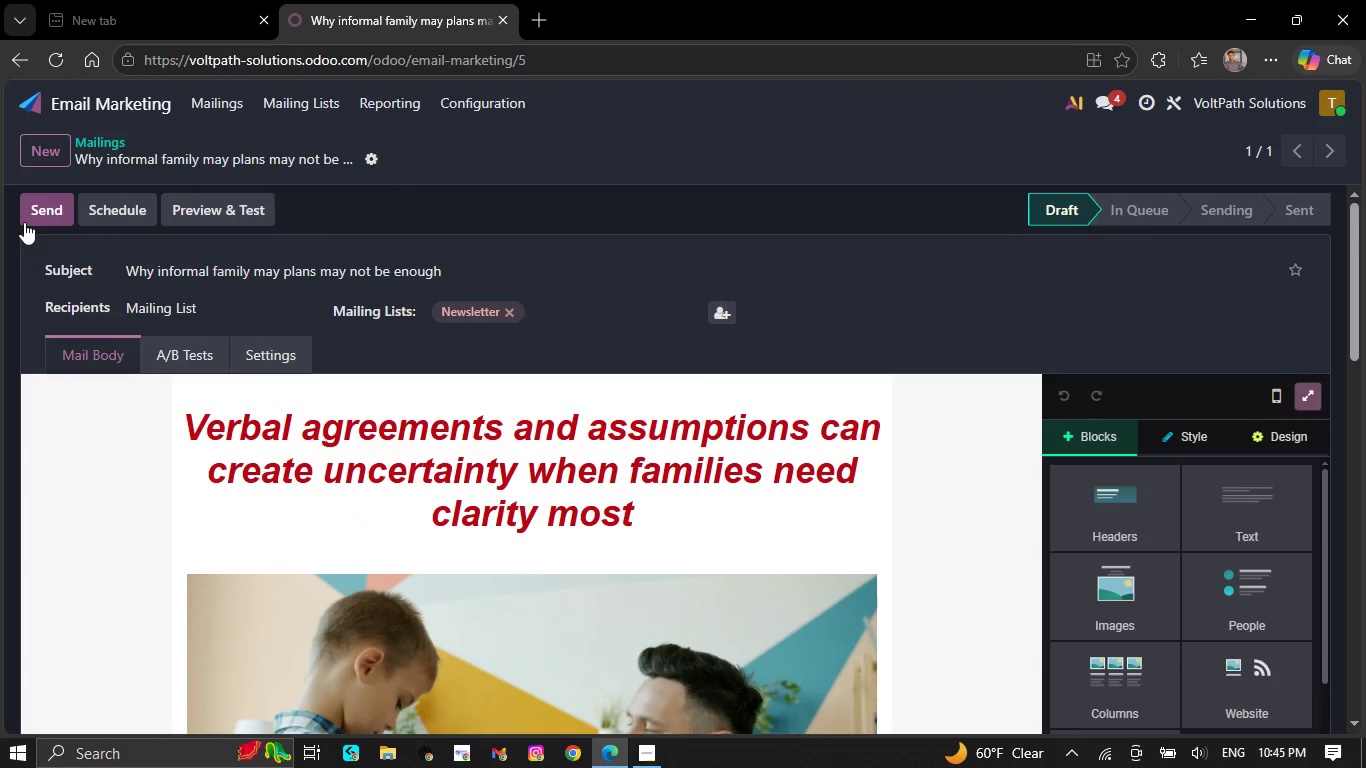 
left_click([37, 155])
 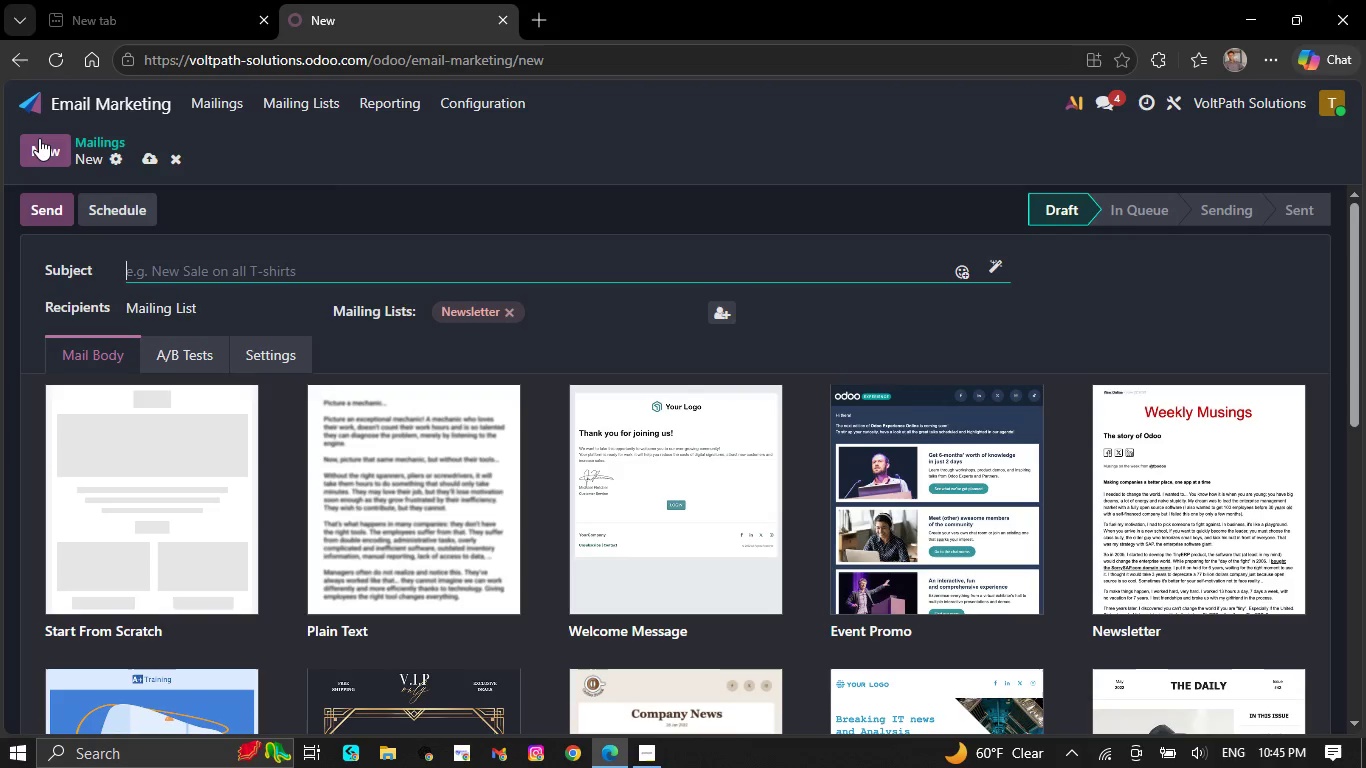 
wait(23.69)
 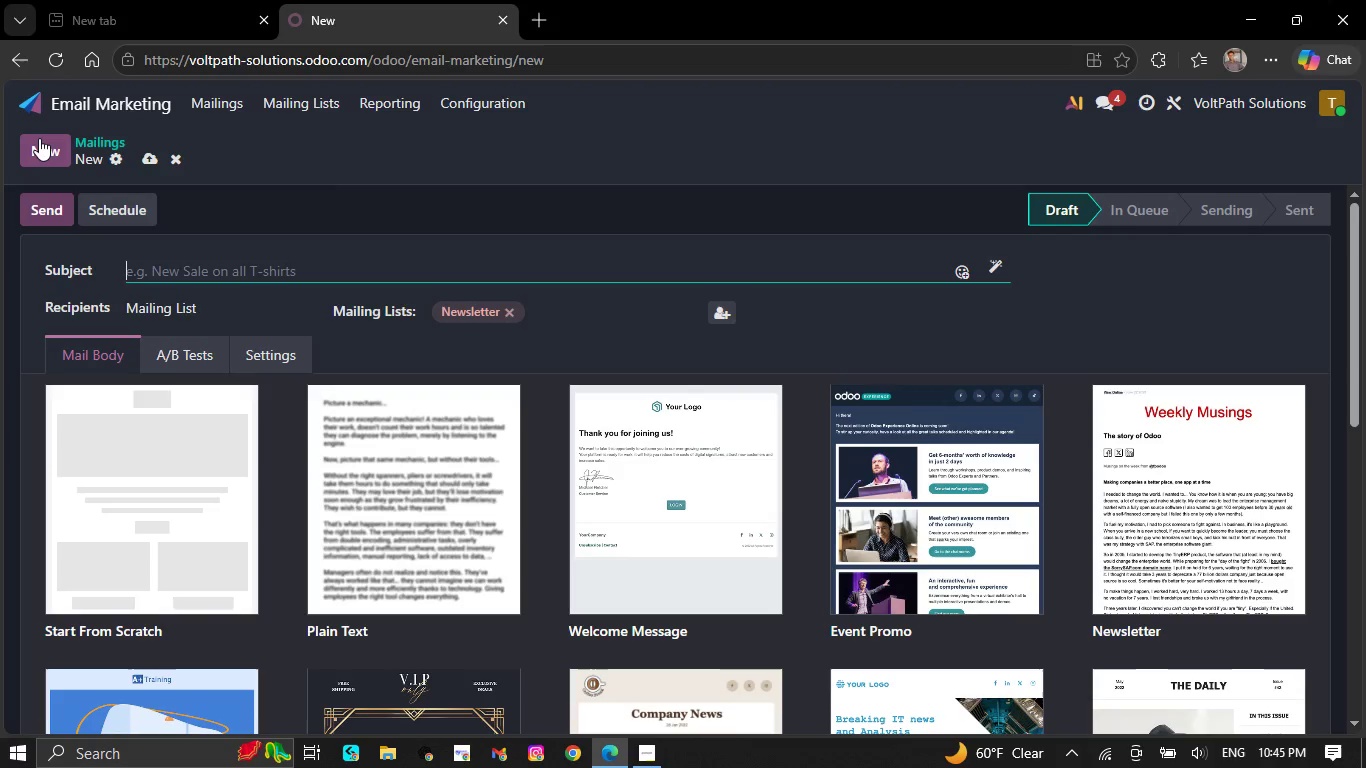 
key(CapsLock)
 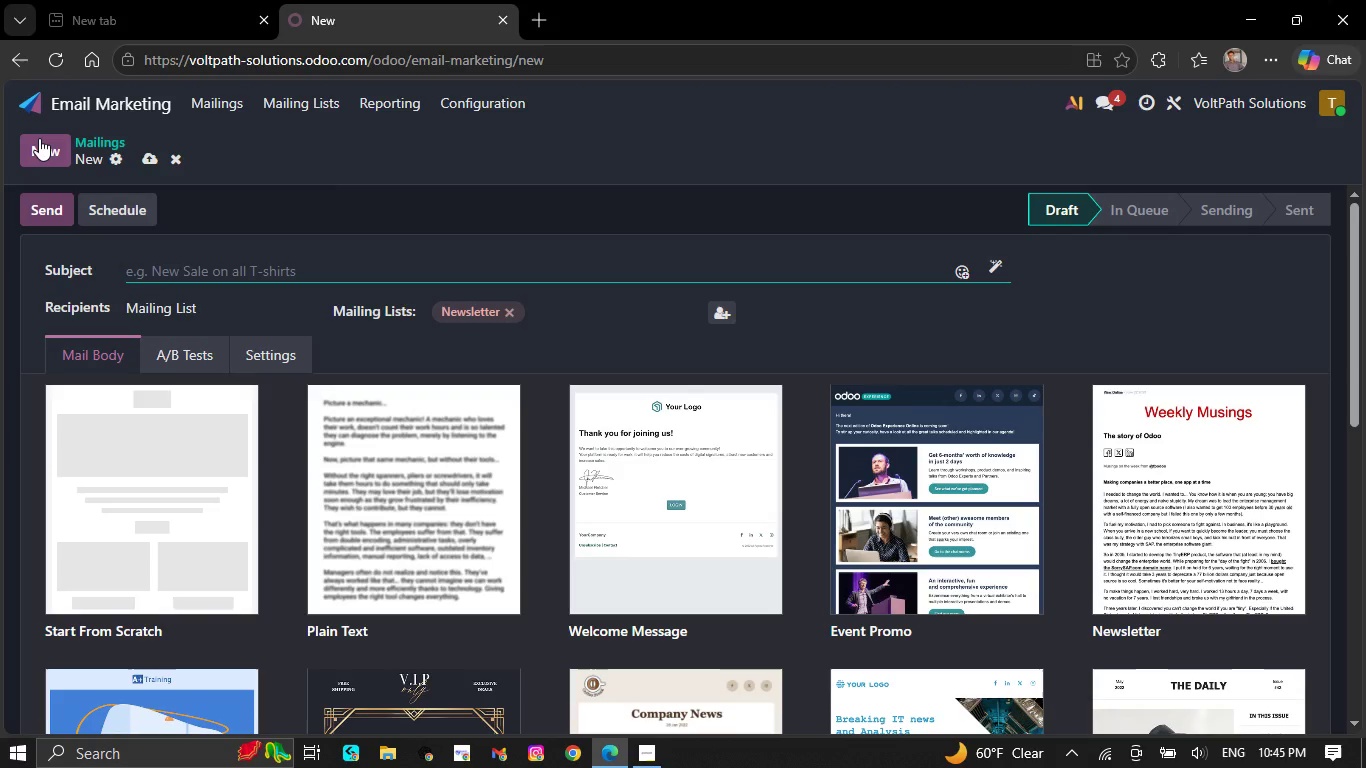 
type(Estate pla)
 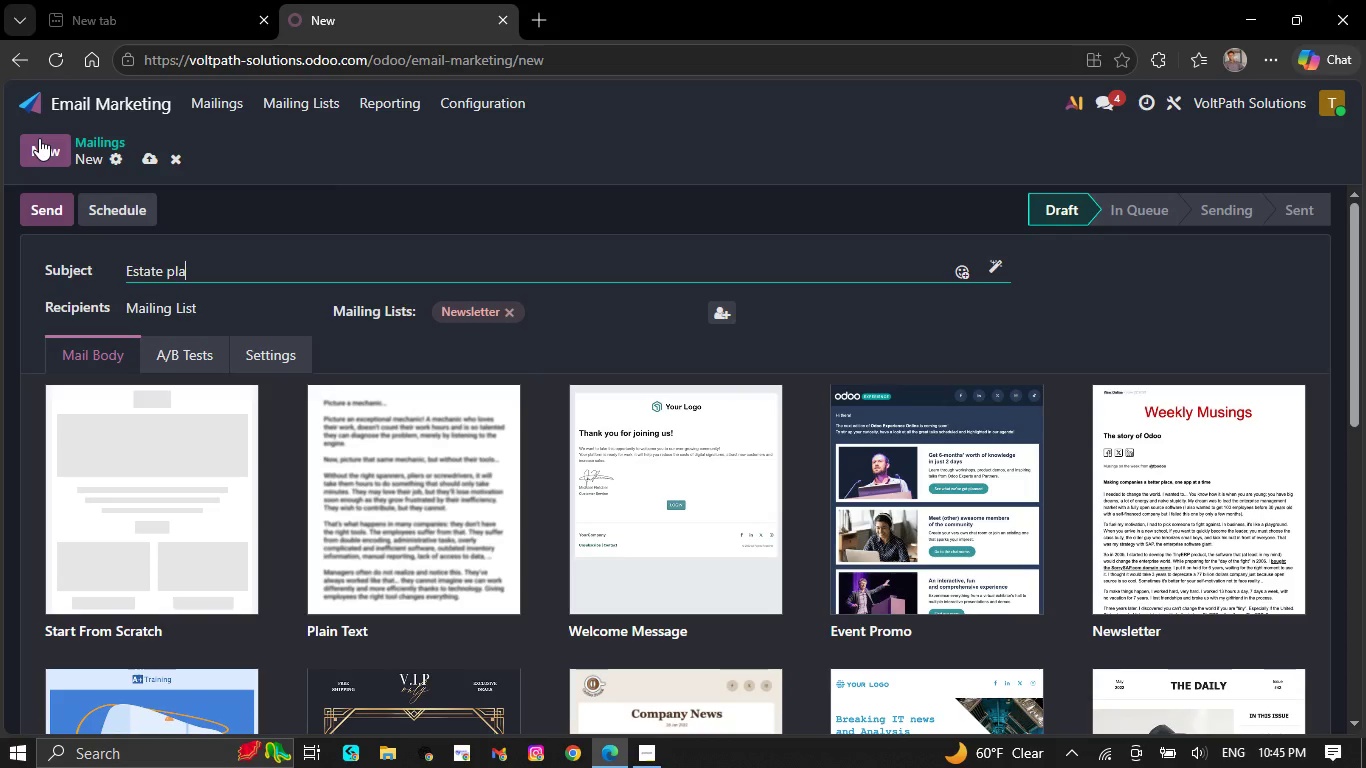 
type(nning is a)
 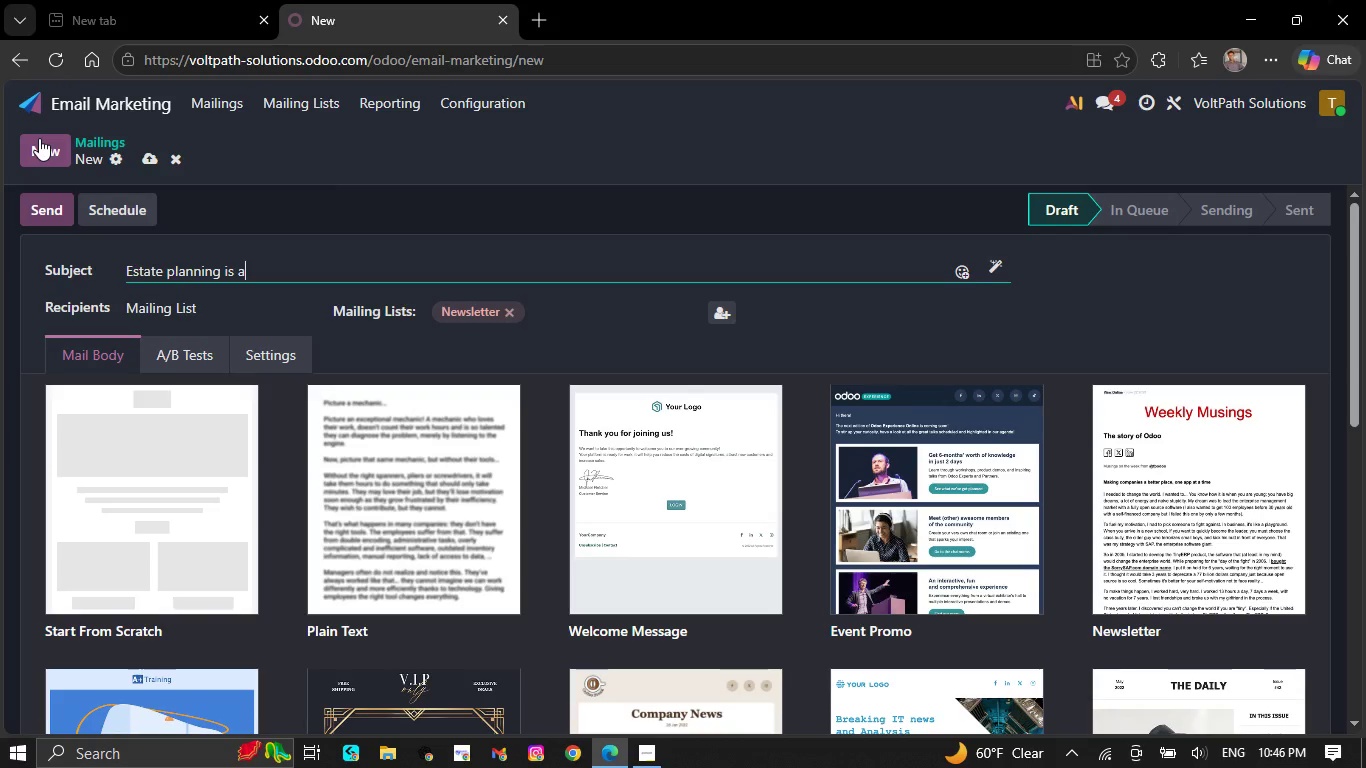 
wait(5.76)
 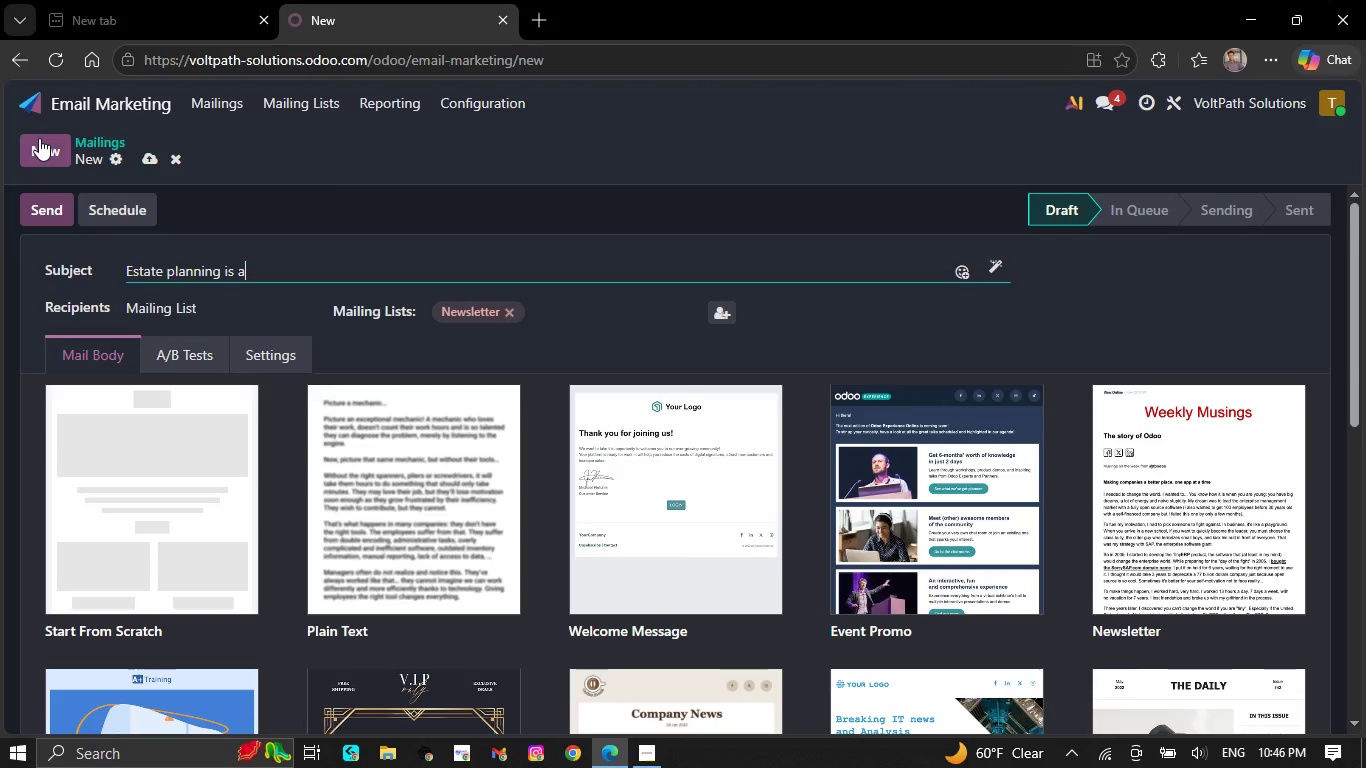 
type(bout peace of mind)
 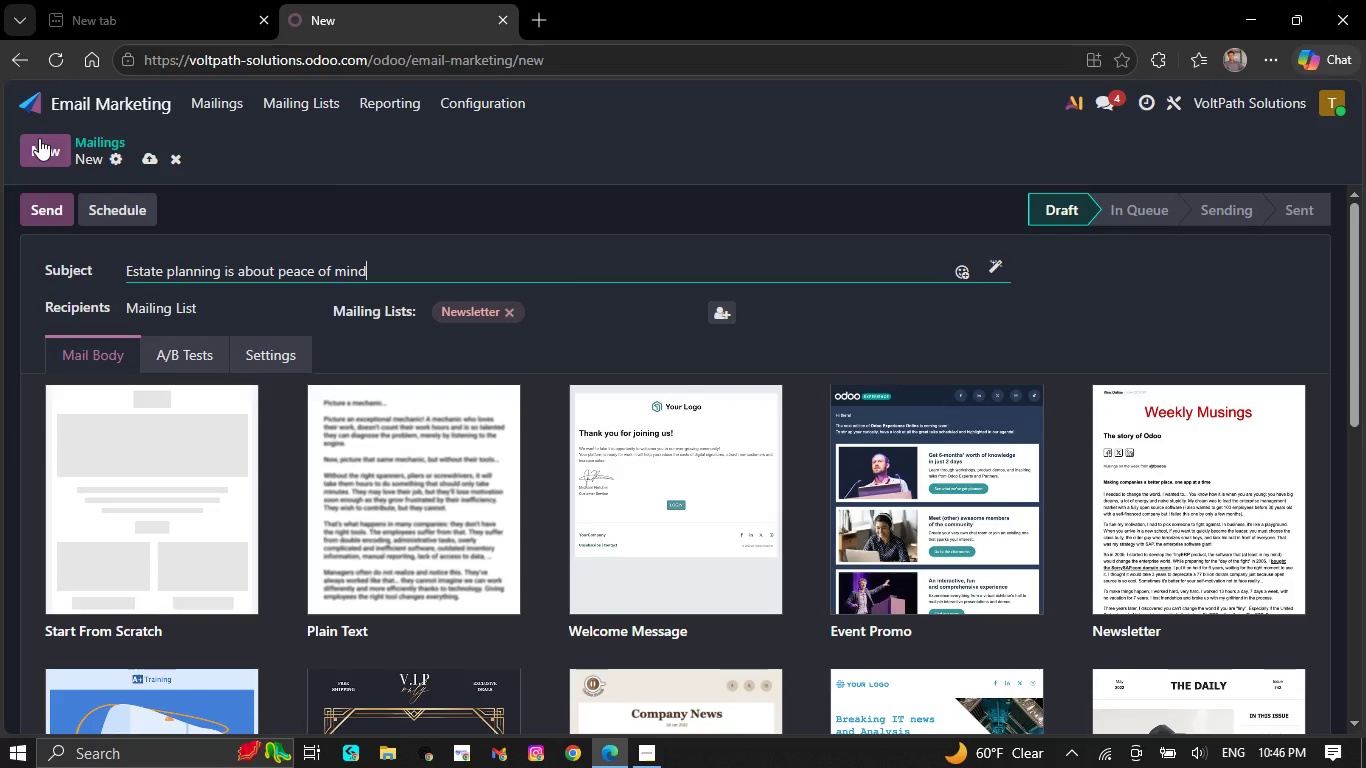 
key(Shift+ShiftRight)
 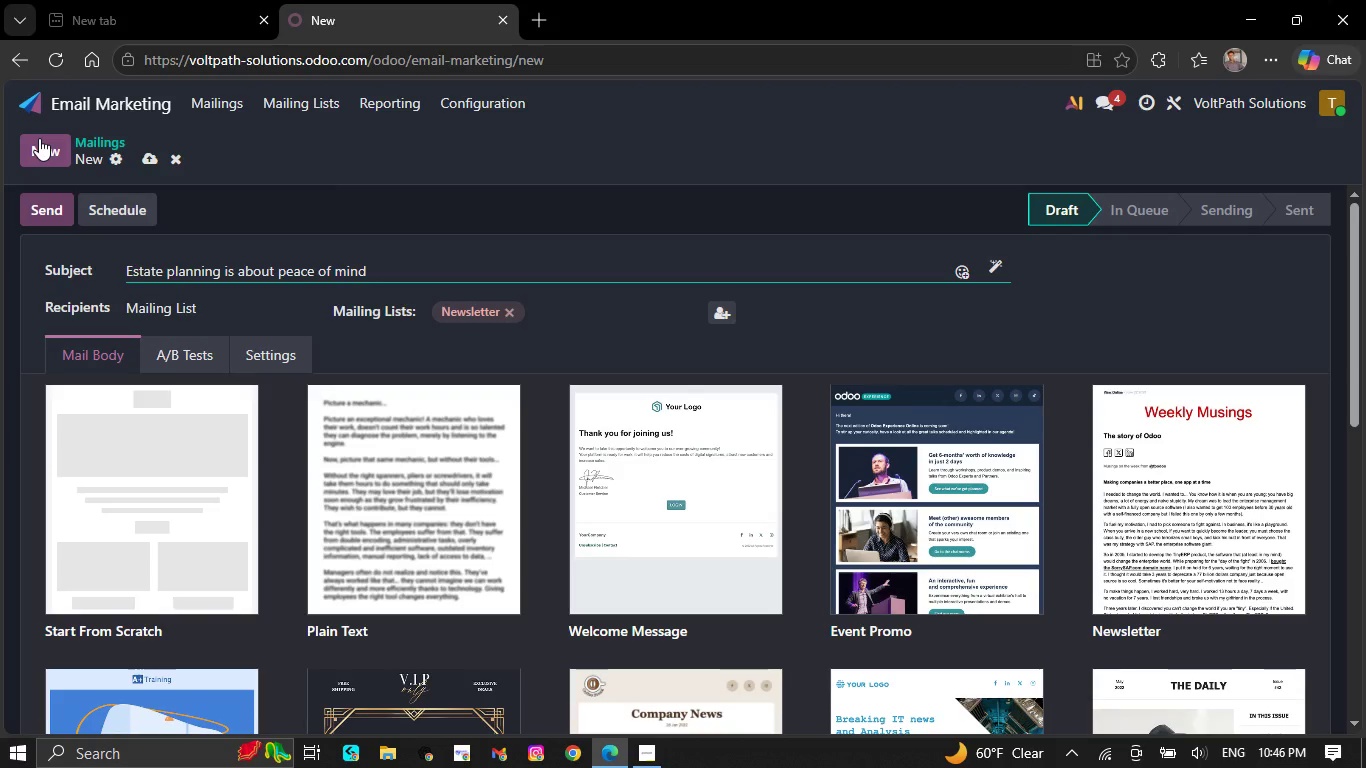 
key(Minus)
 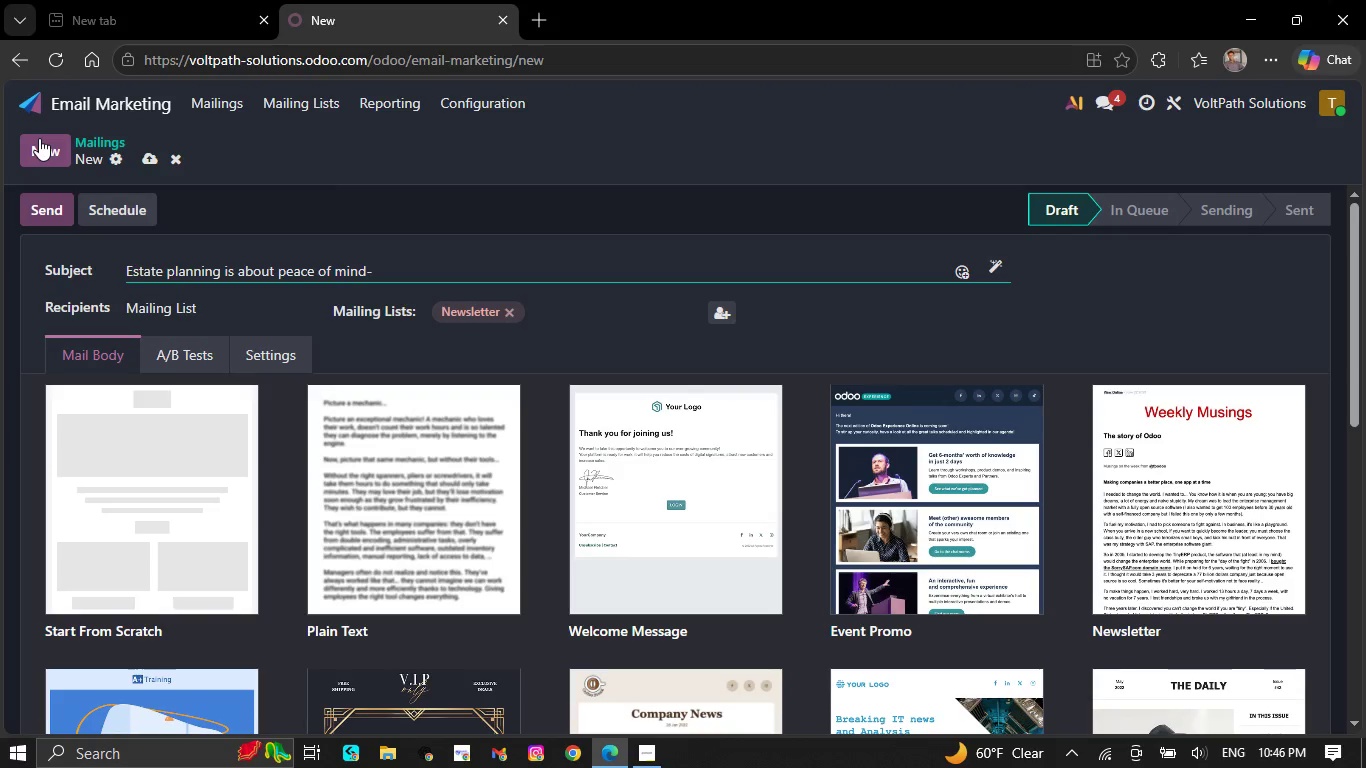 
key(ArrowLeft)
 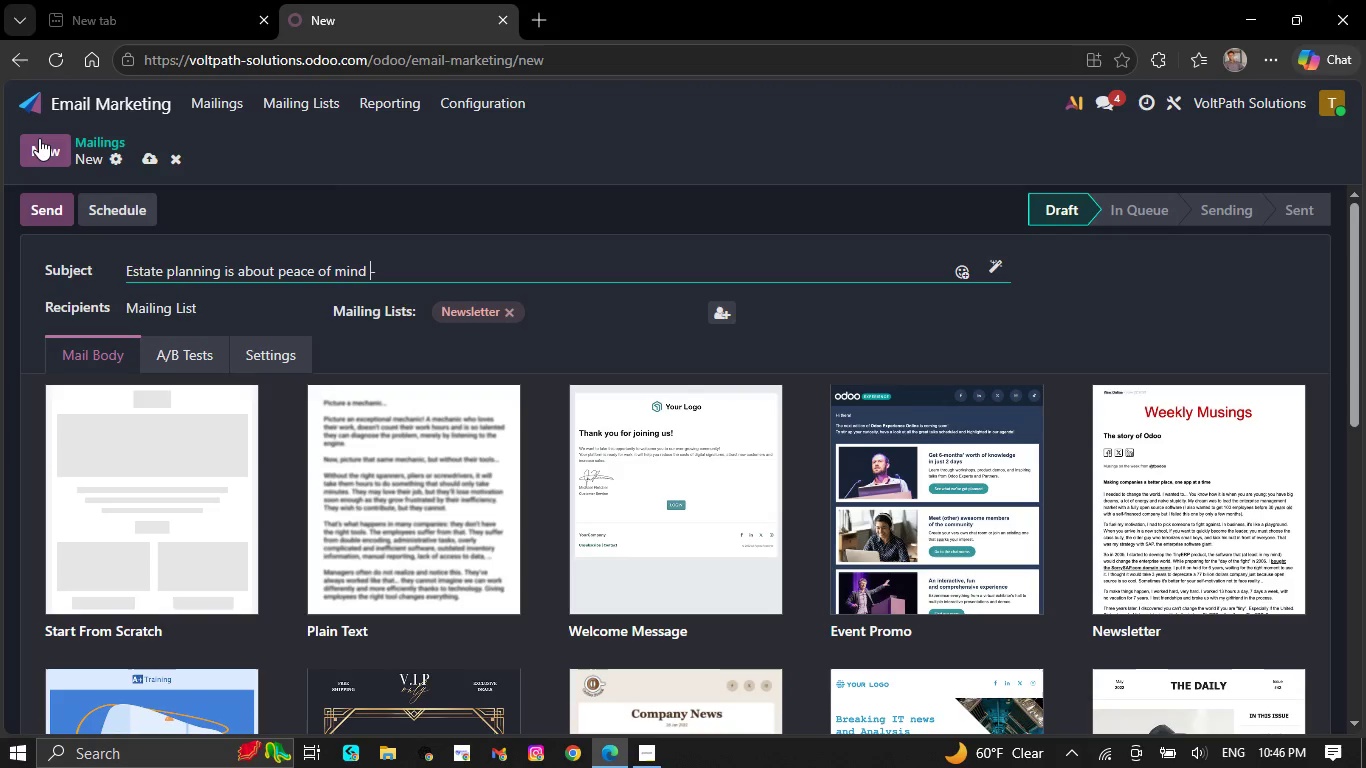 
key(Space)
 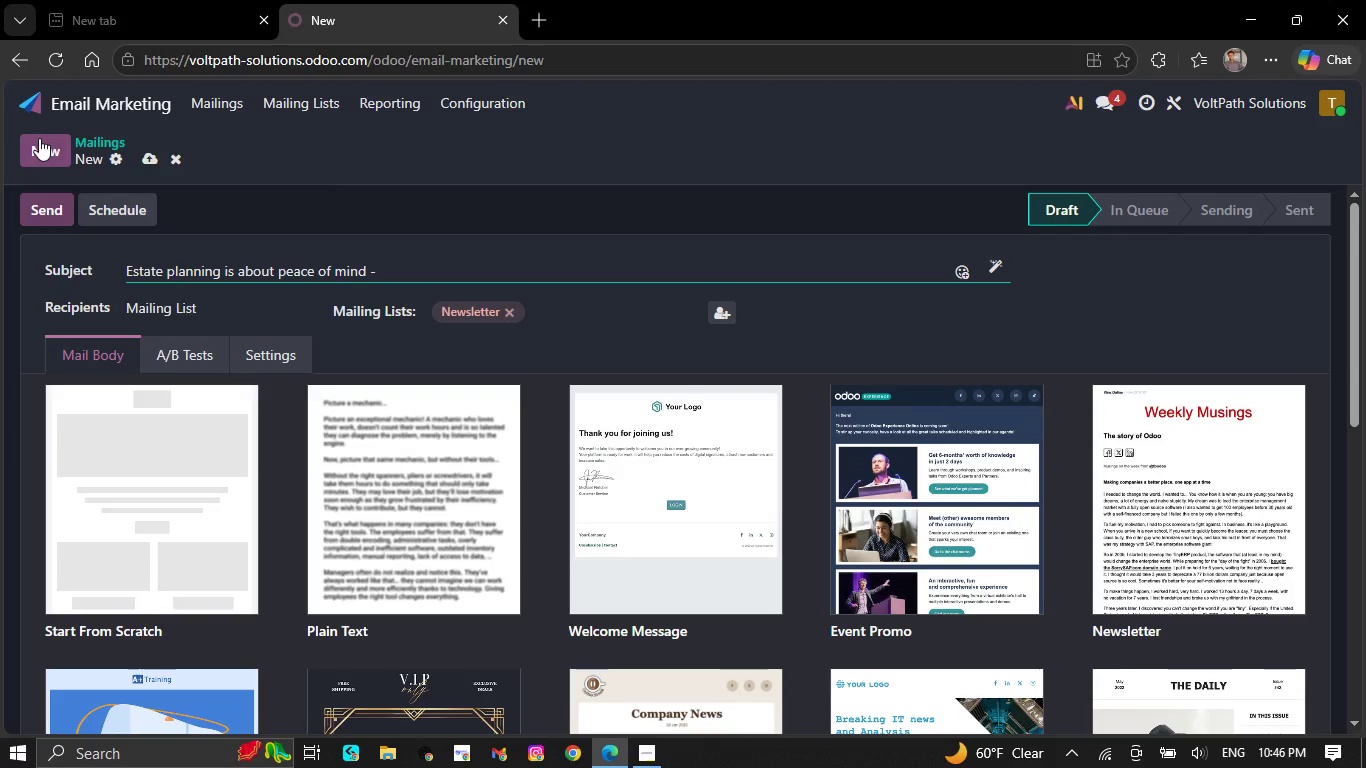 
key(ArrowRight)
 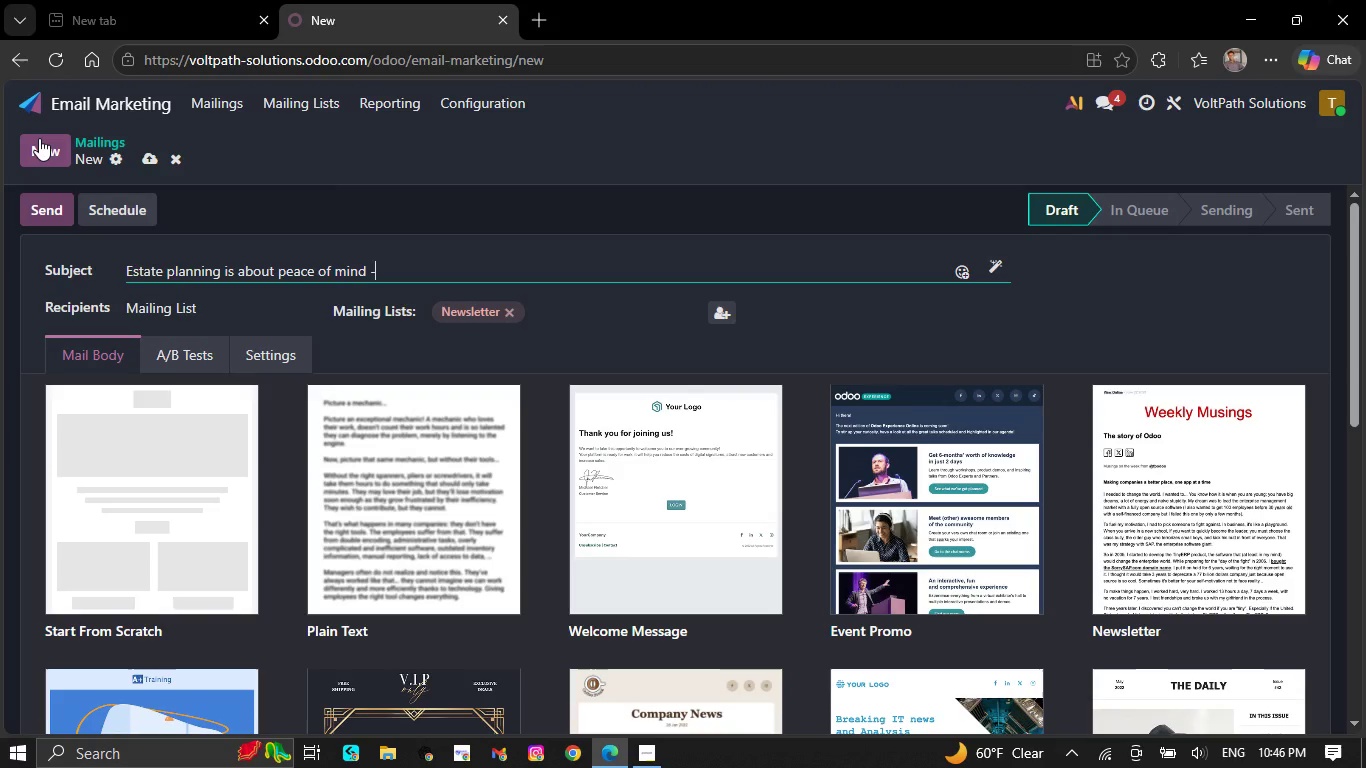 
key(ArrowRight)
 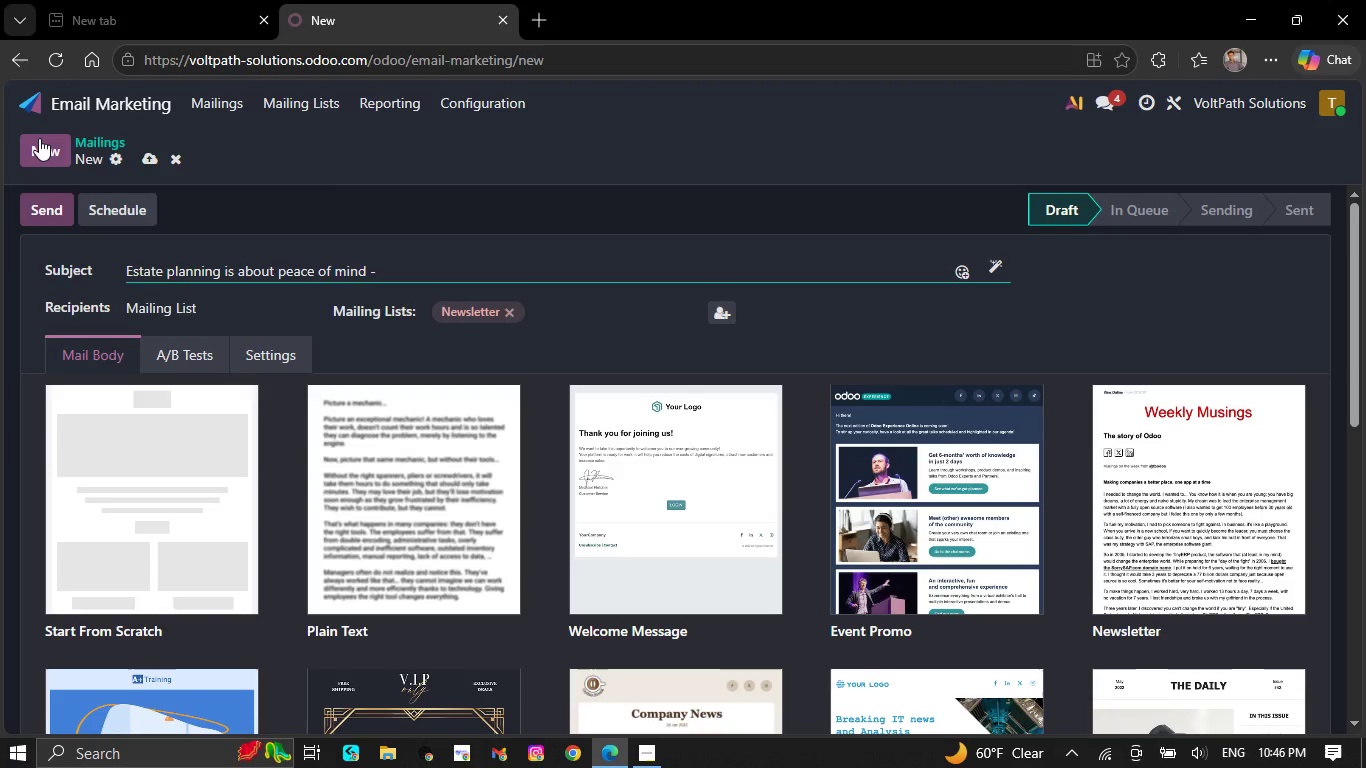 
type( not paperwork)
 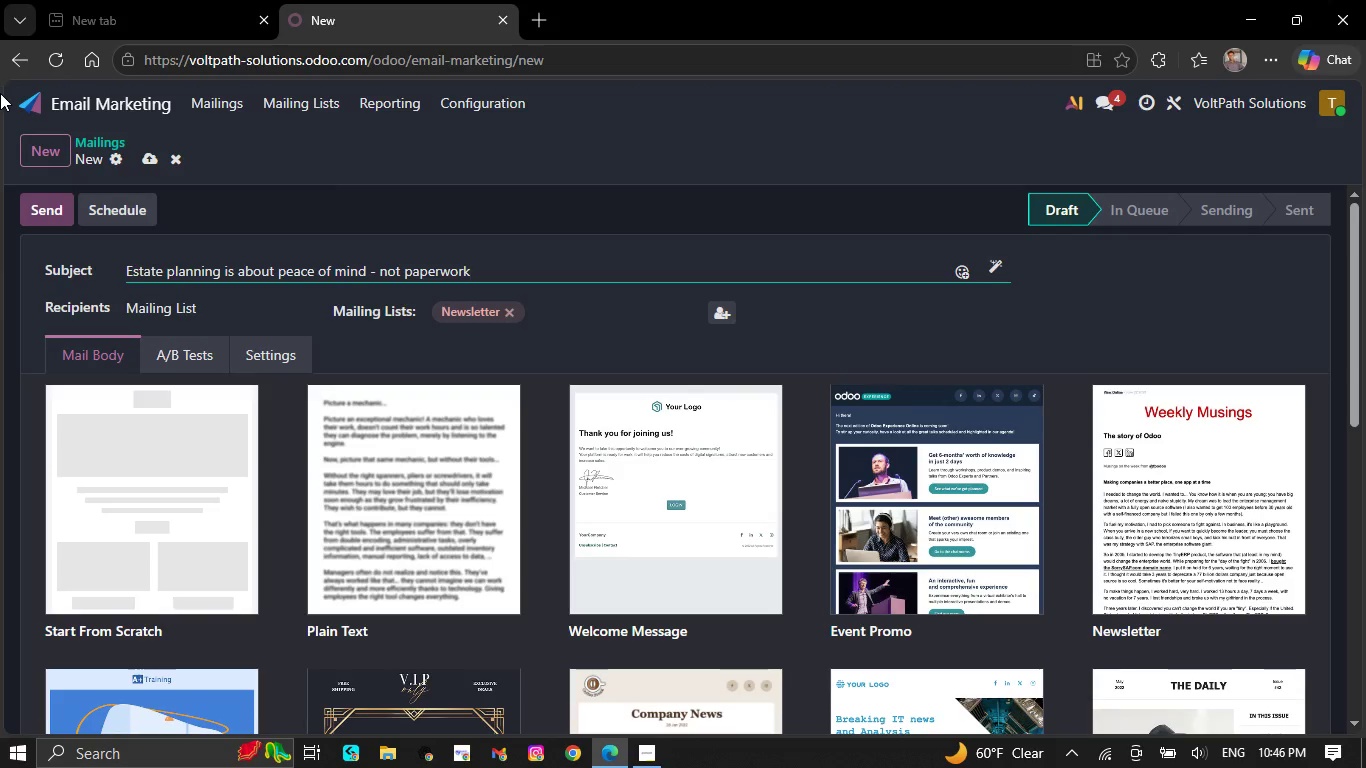 
scroll: coordinate [419, 435], scroll_direction: none, amount: 0.0
 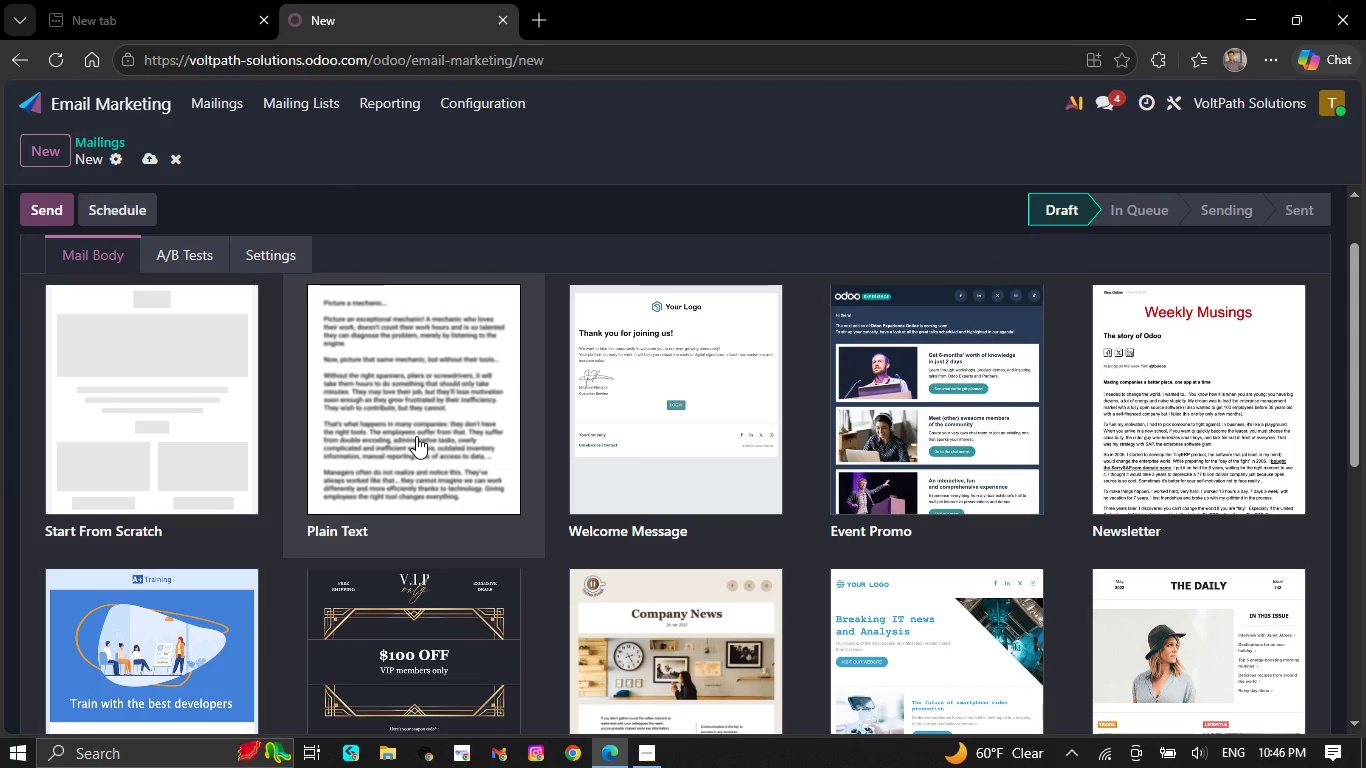 
scroll: coordinate [398, 476], scroll_direction: down, amount: 6.0
 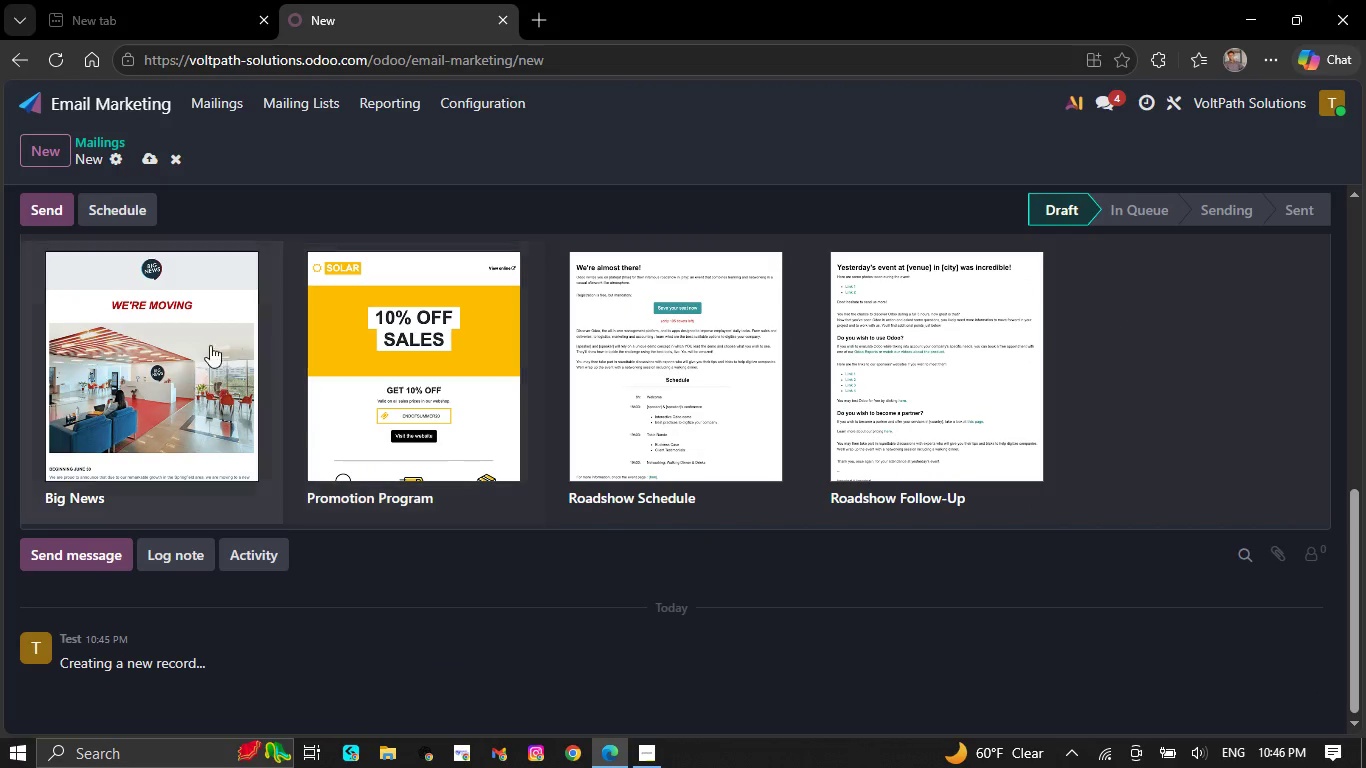 
left_click([202, 335])
 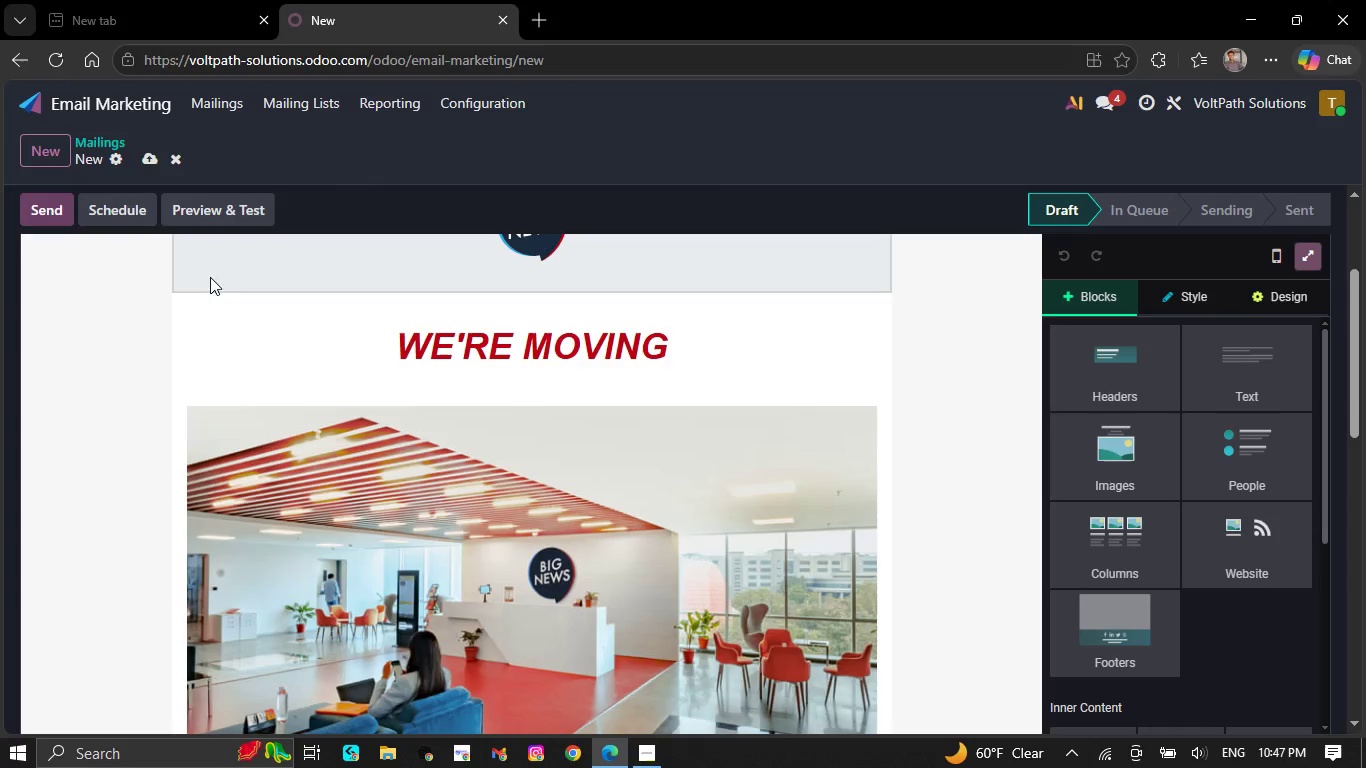 
left_click([210, 287])
 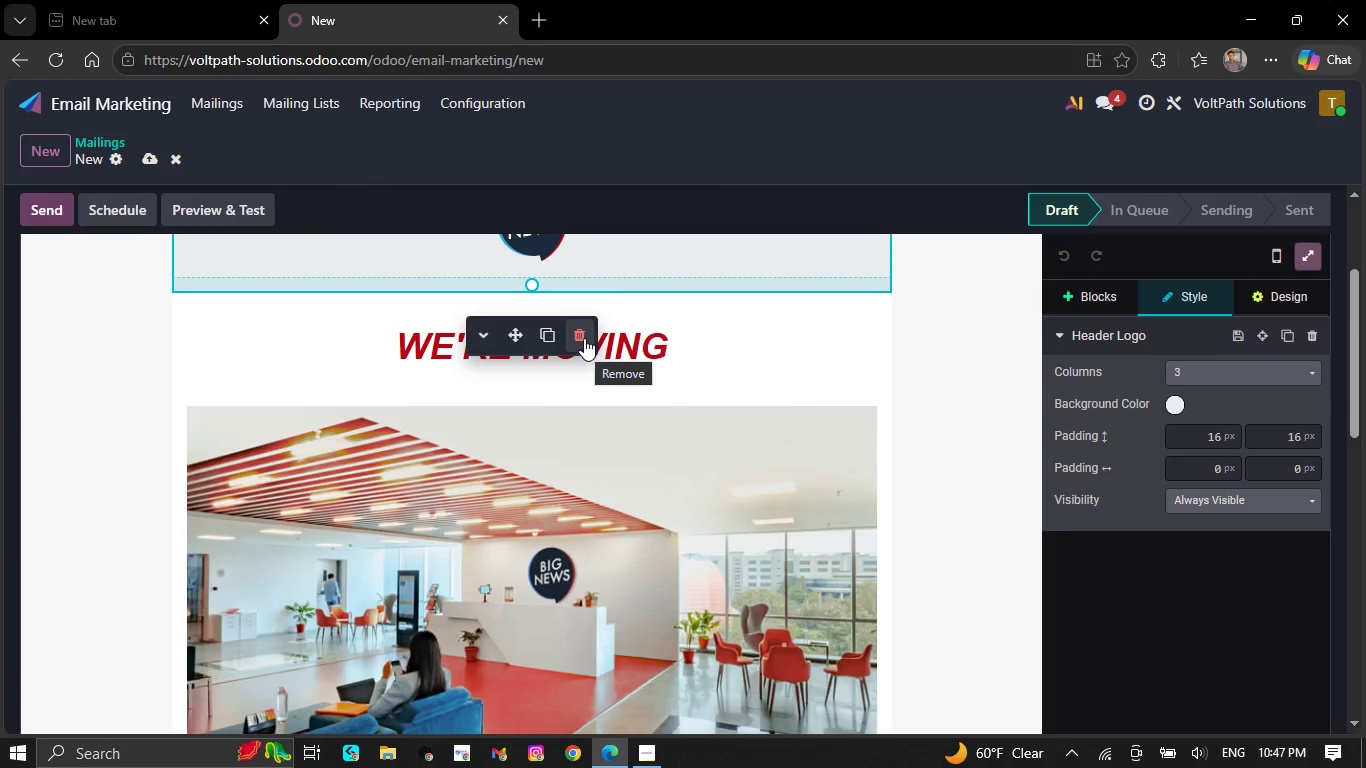 
left_click([584, 335])
 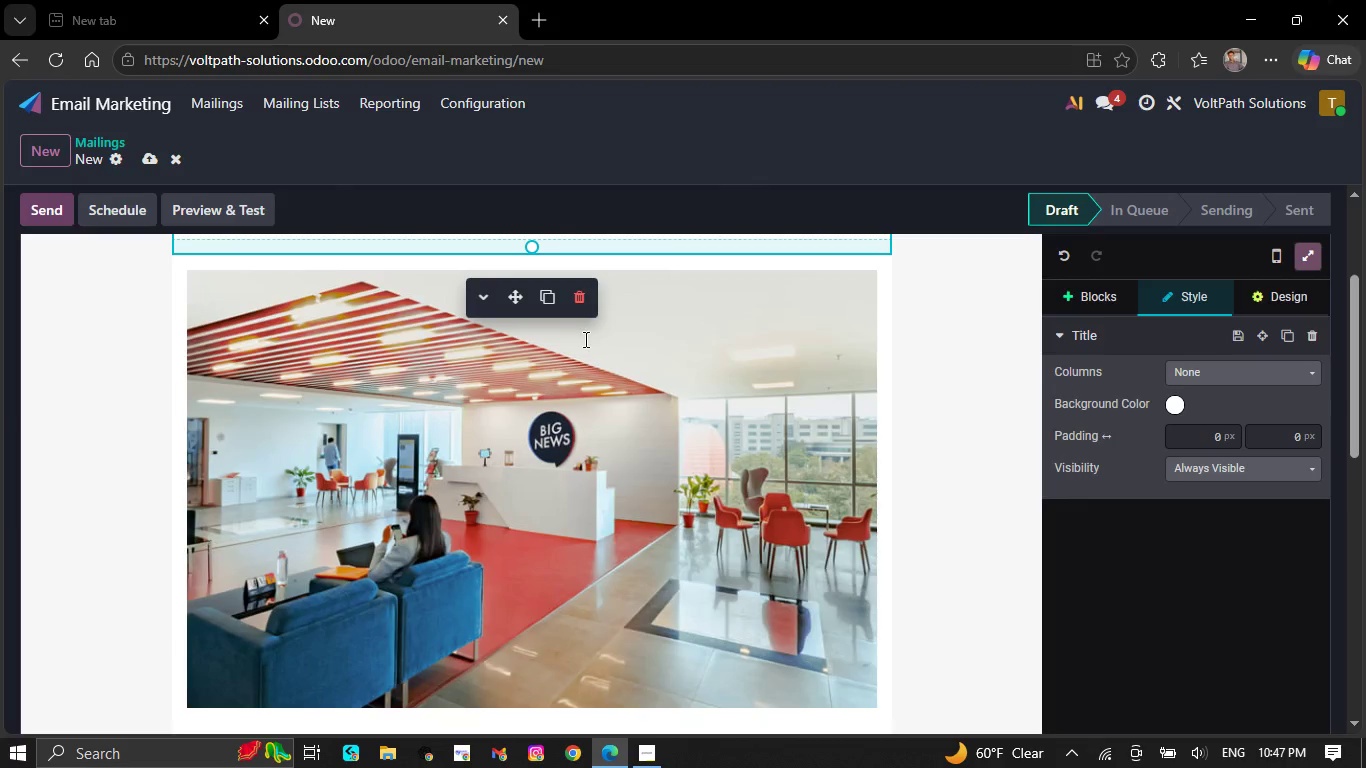 
scroll: coordinate [585, 343], scroll_direction: up, amount: 3.0
 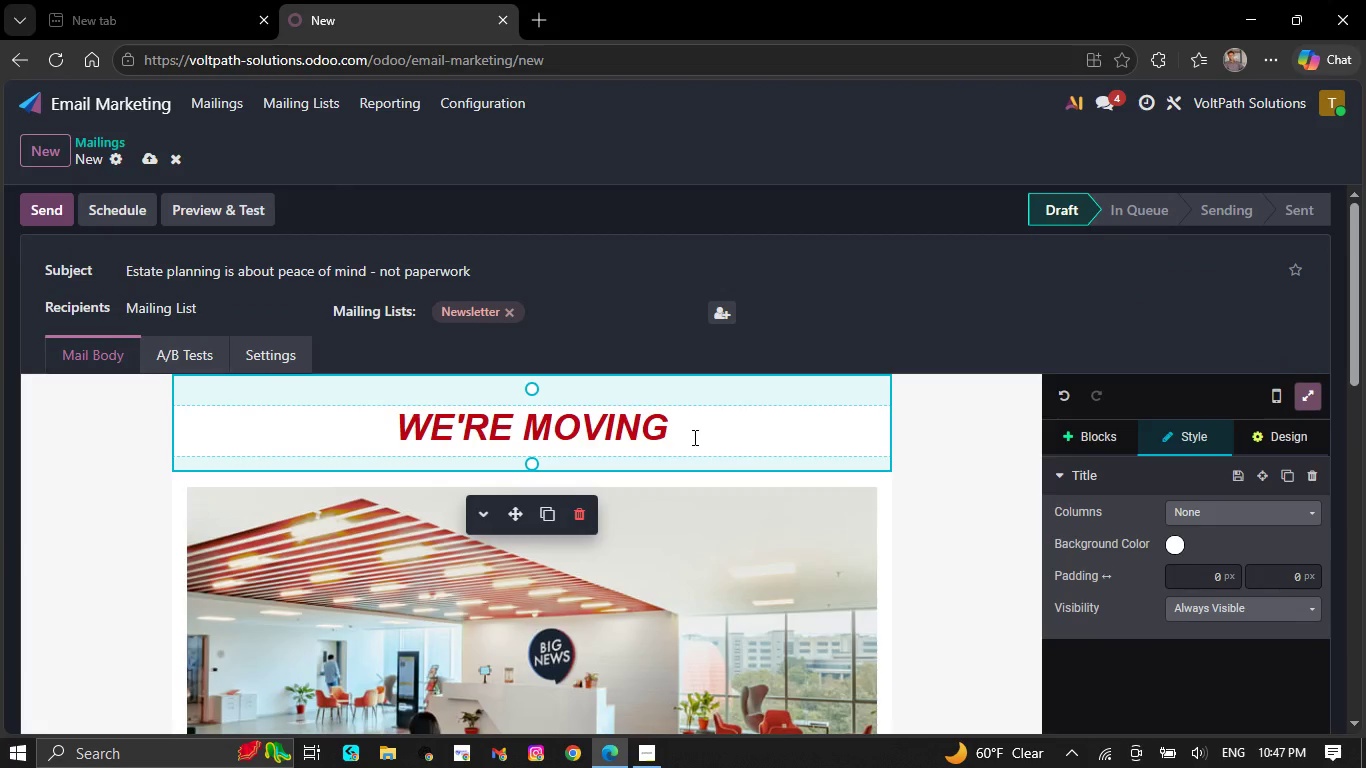 
left_click([693, 437])
 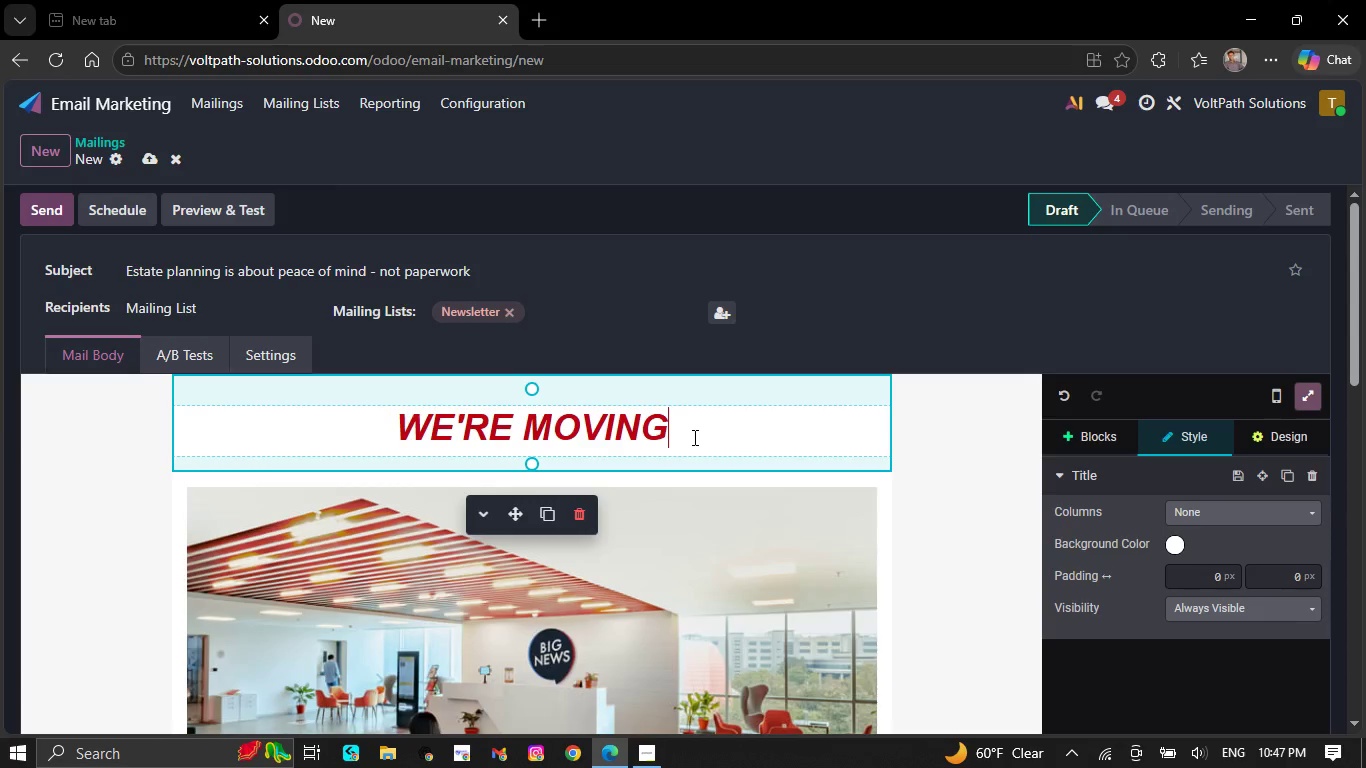 
key(Backspace)
 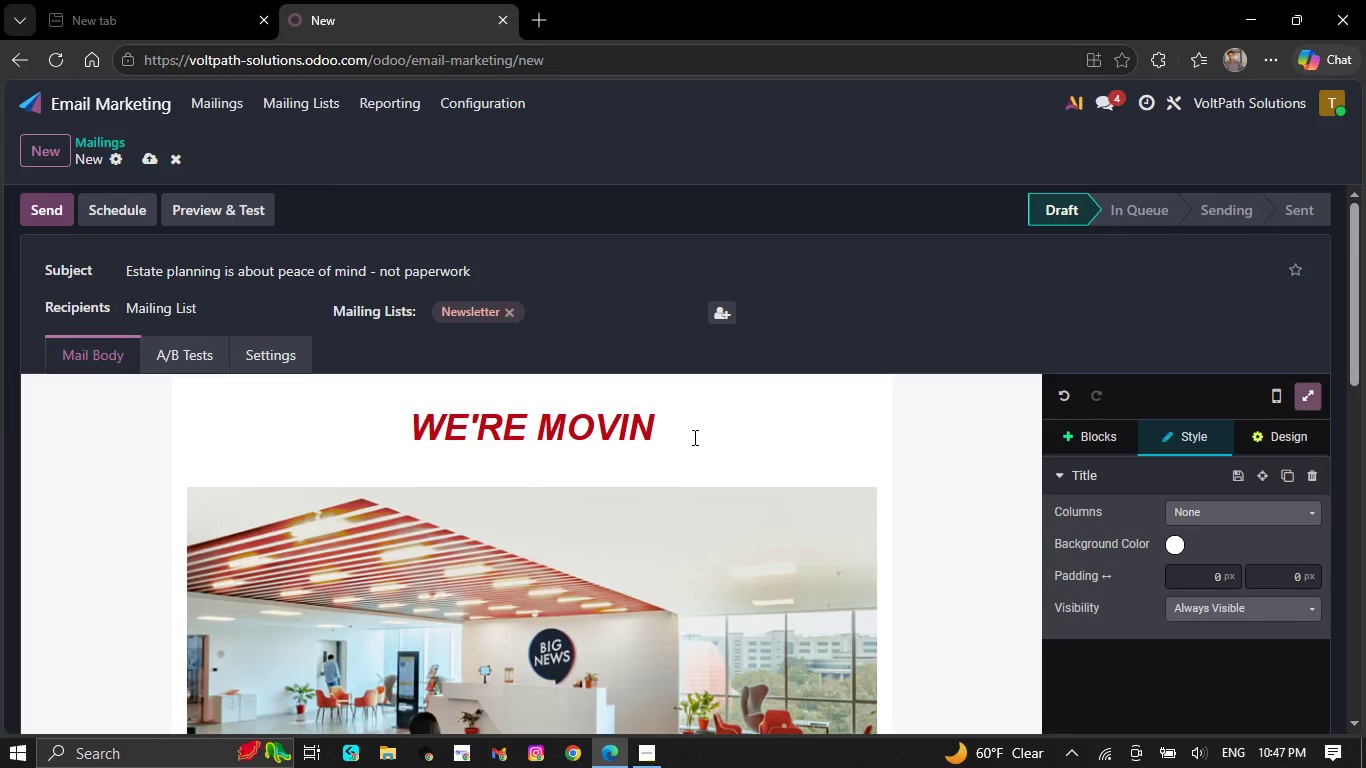 
key(Backspace)
 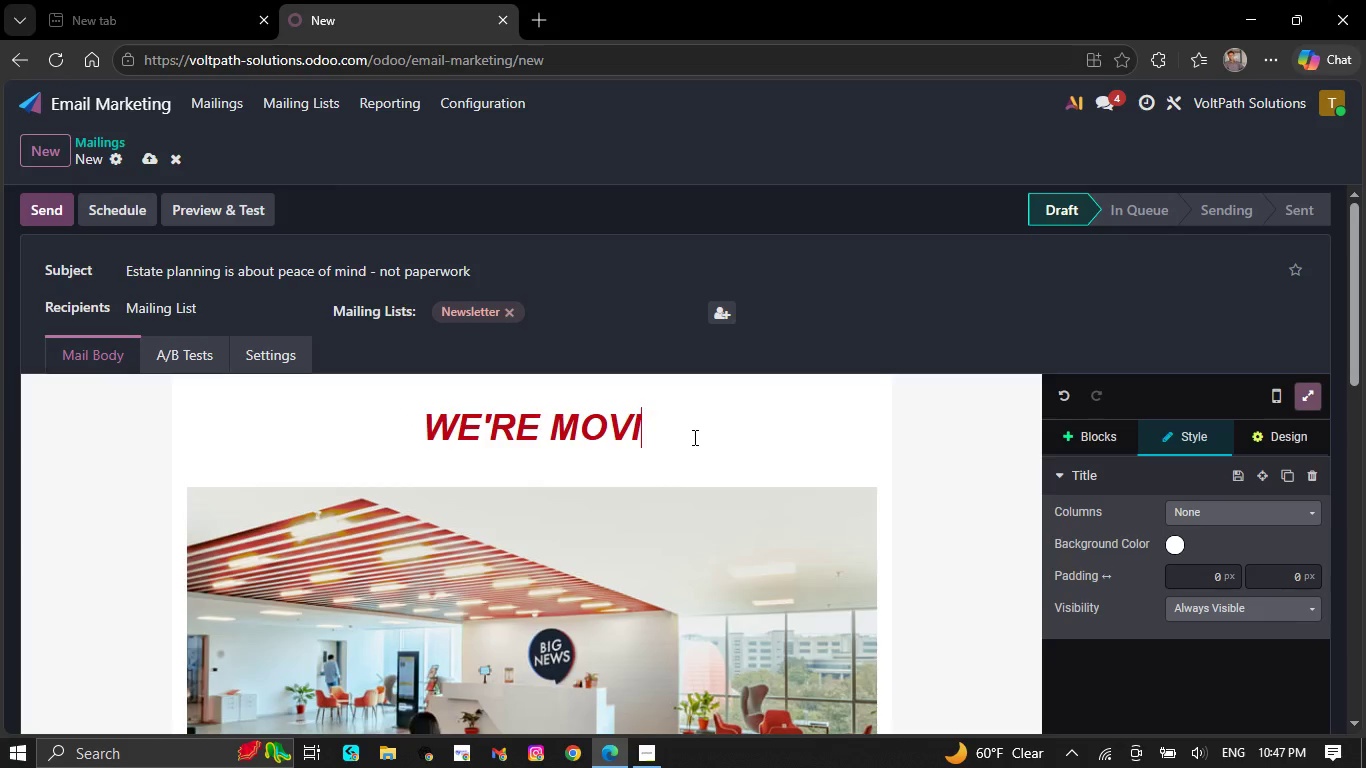 
key(Backspace)
 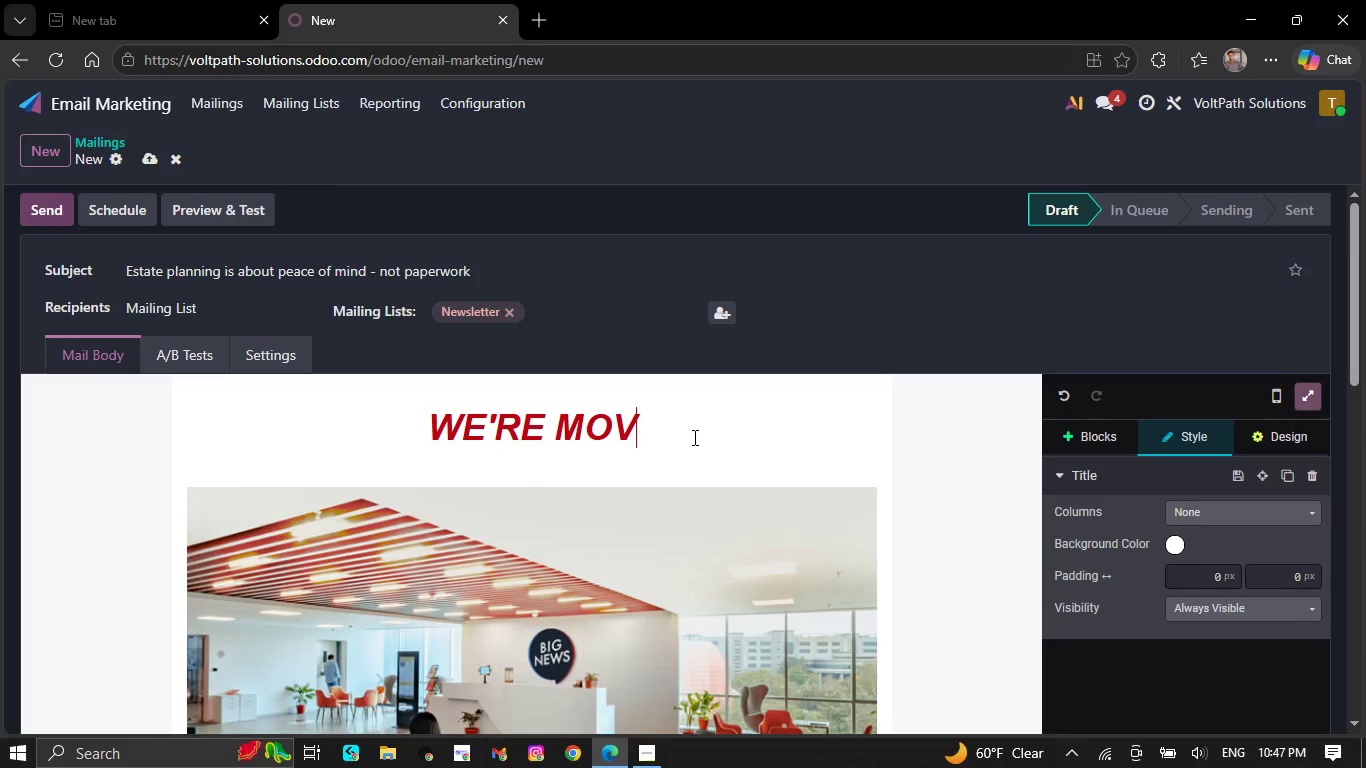 
key(Backspace)
 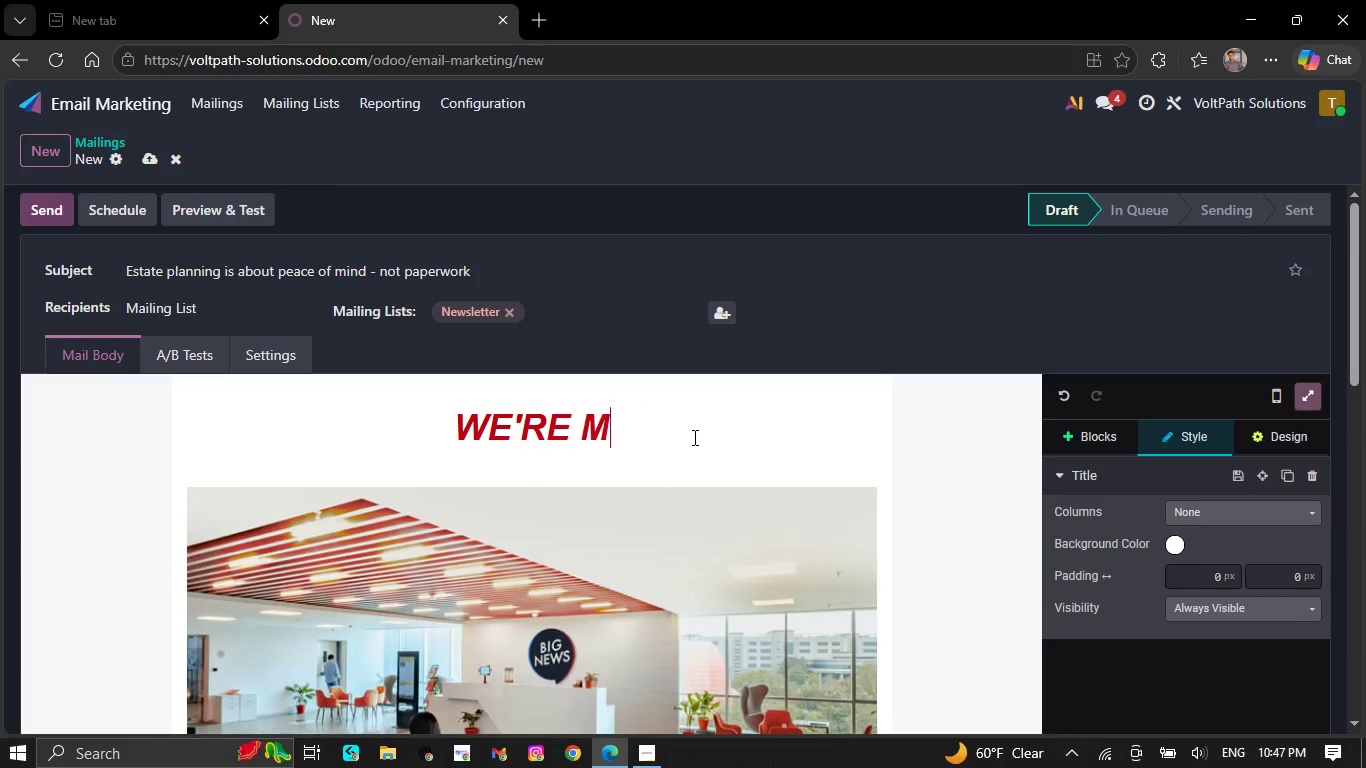 
key(Backspace)
 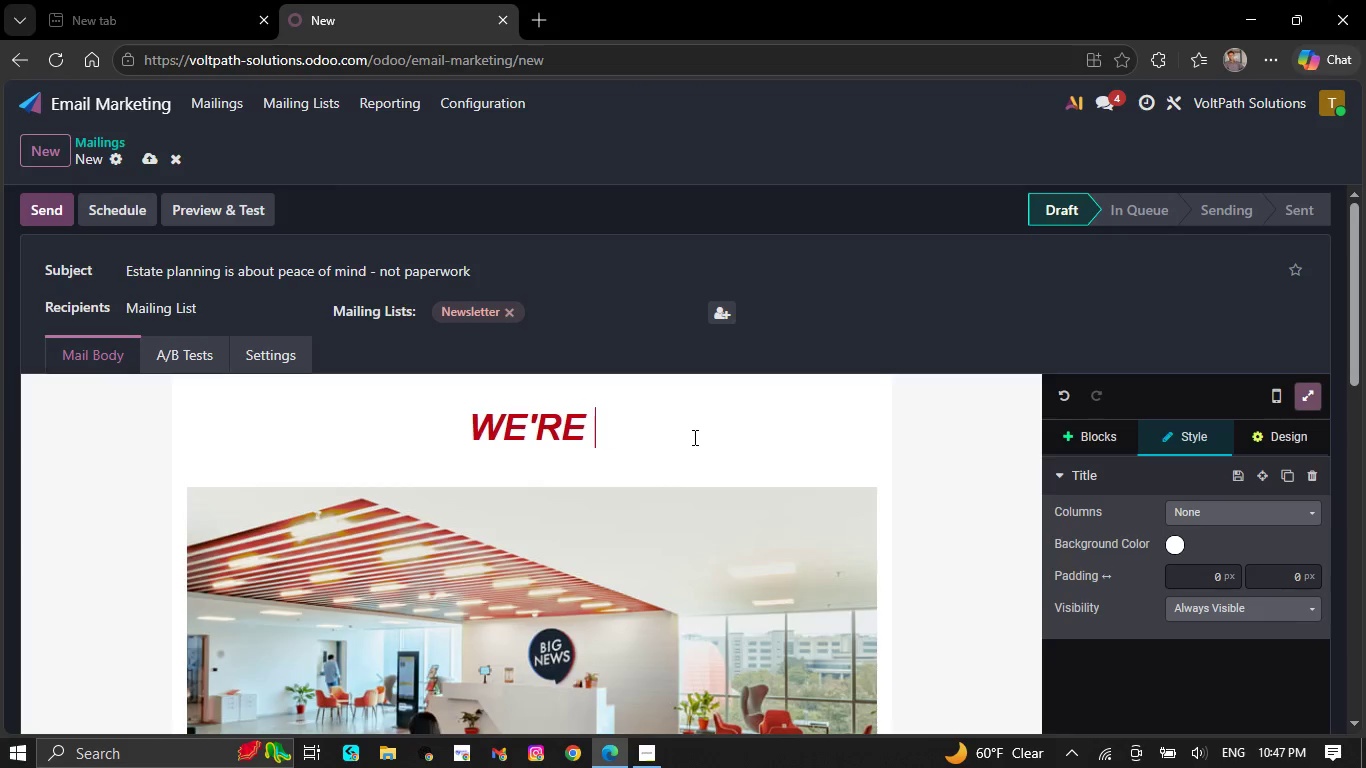 
key(Backspace)
 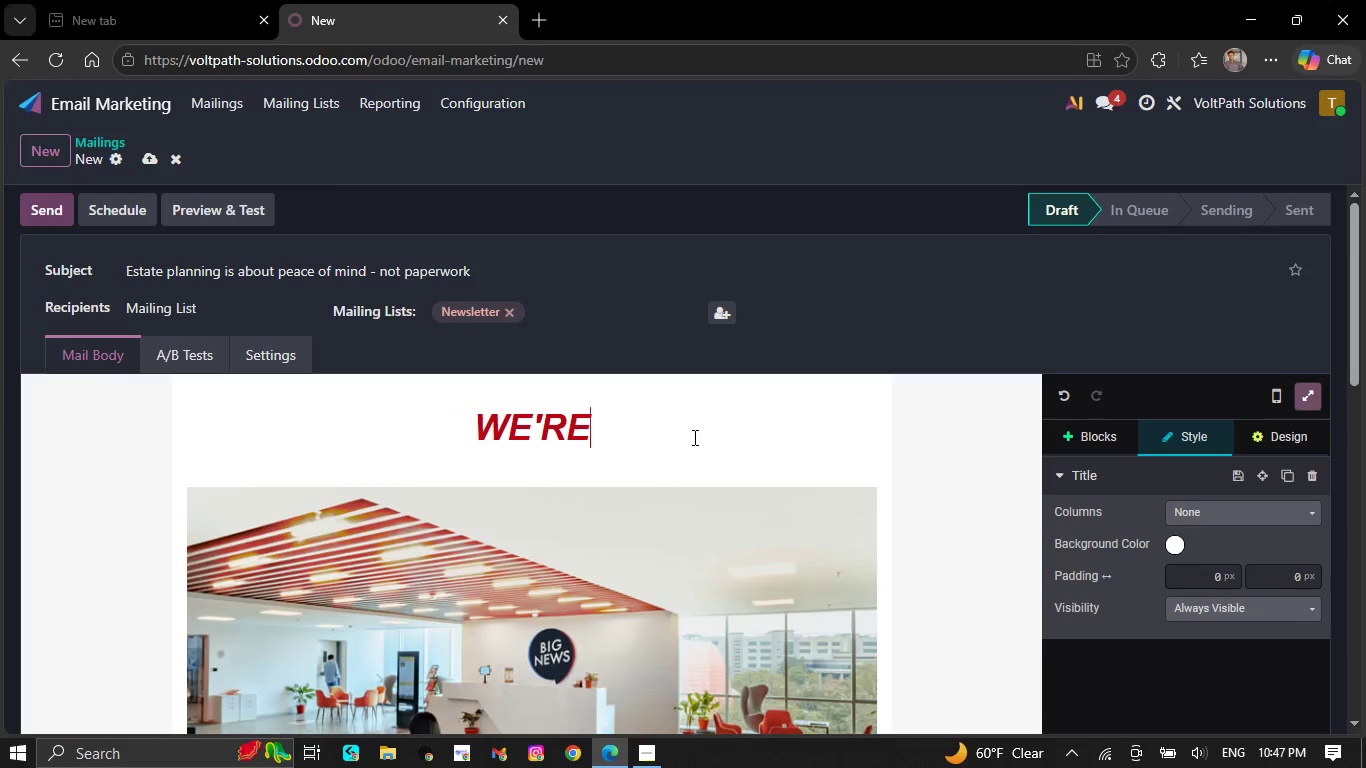 
key(Backspace)
 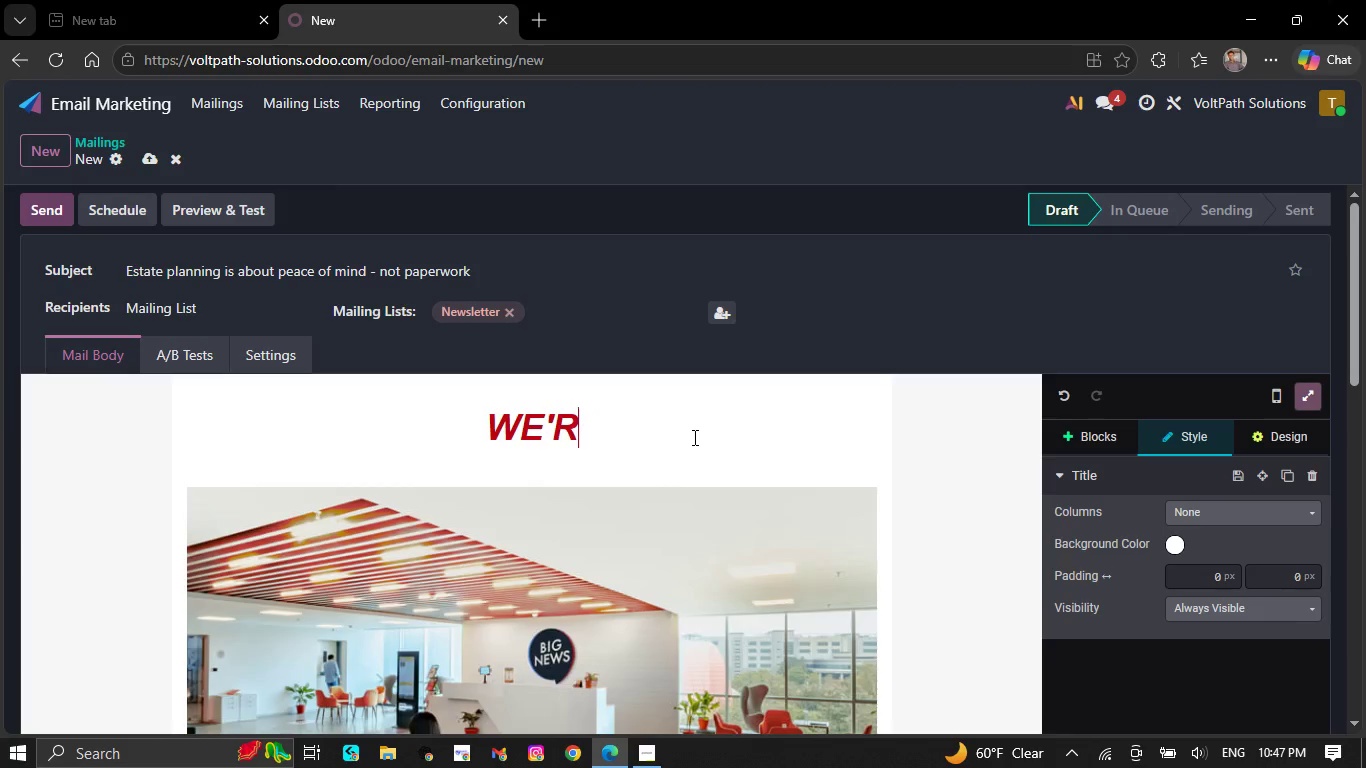 
key(Backspace)
 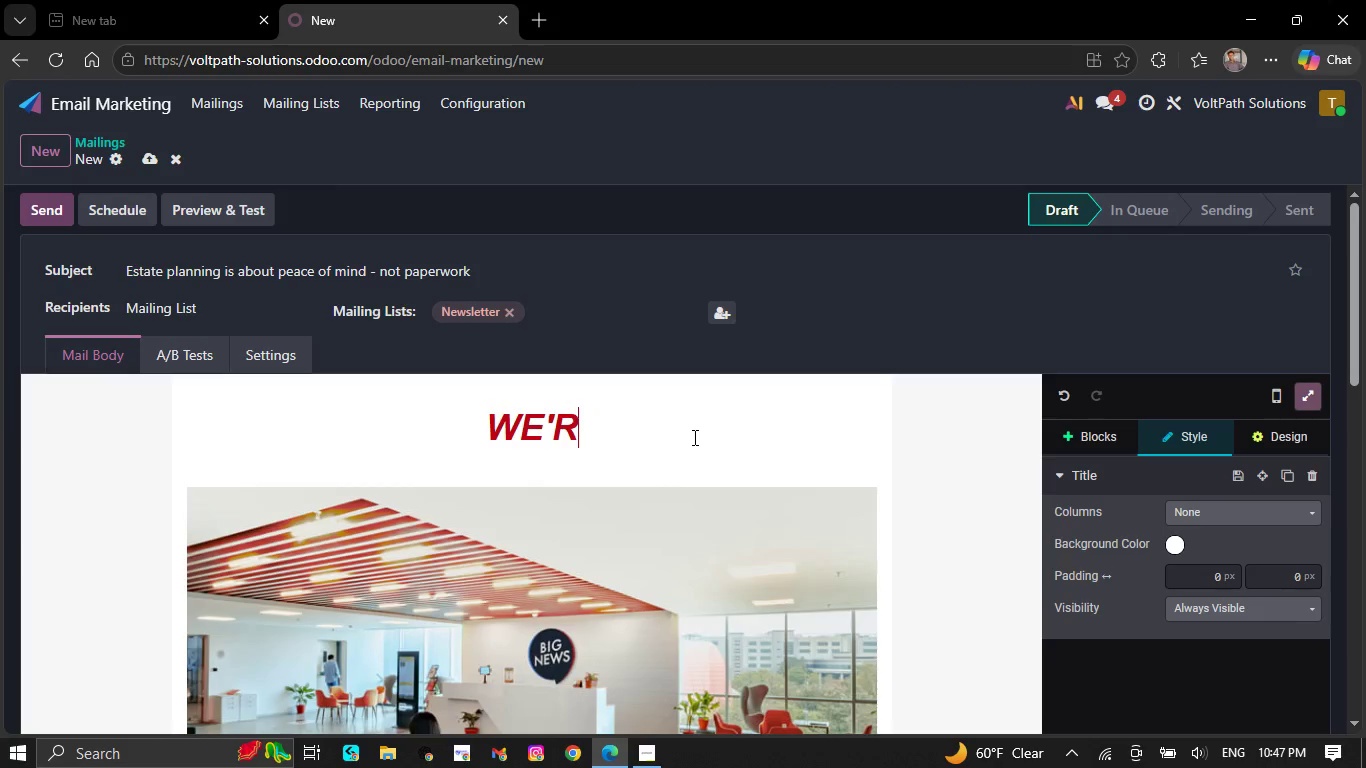 
key(Backspace)
 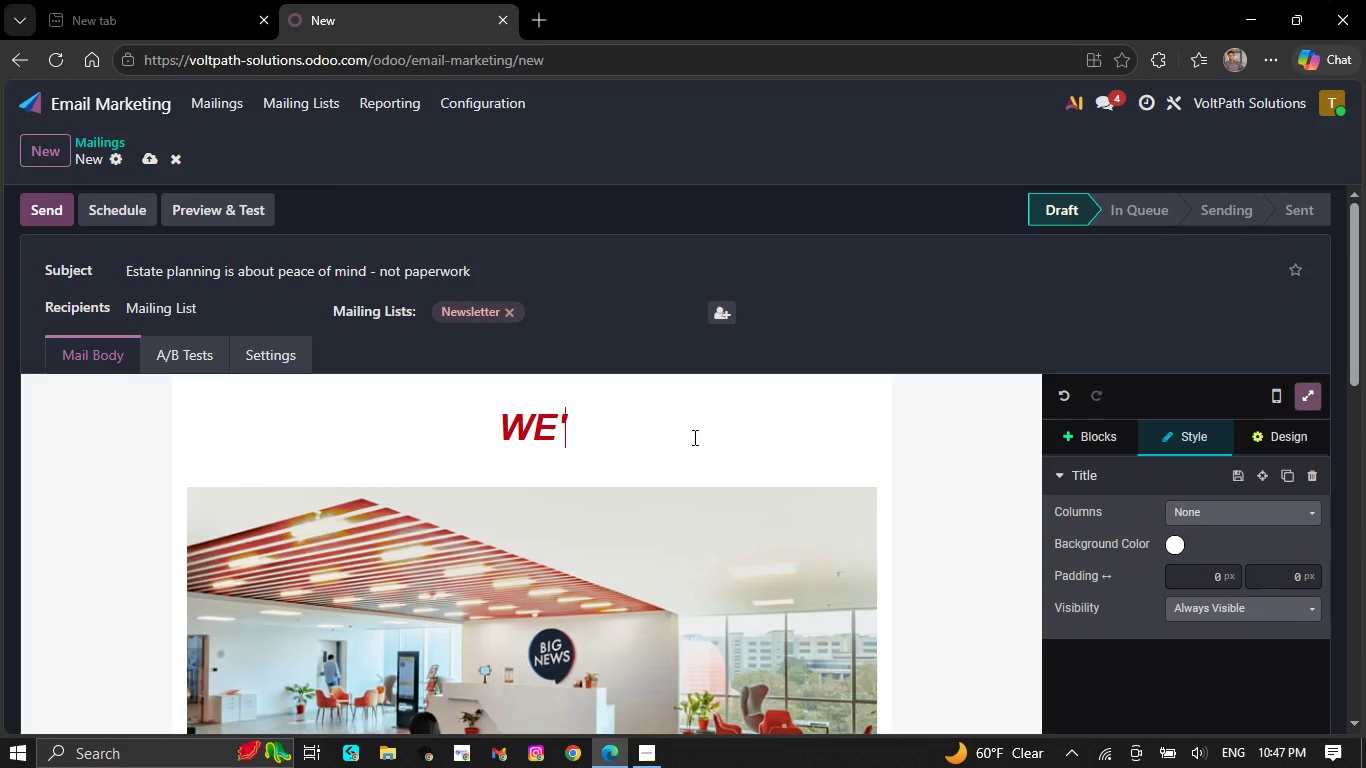 
key(Backspace)
 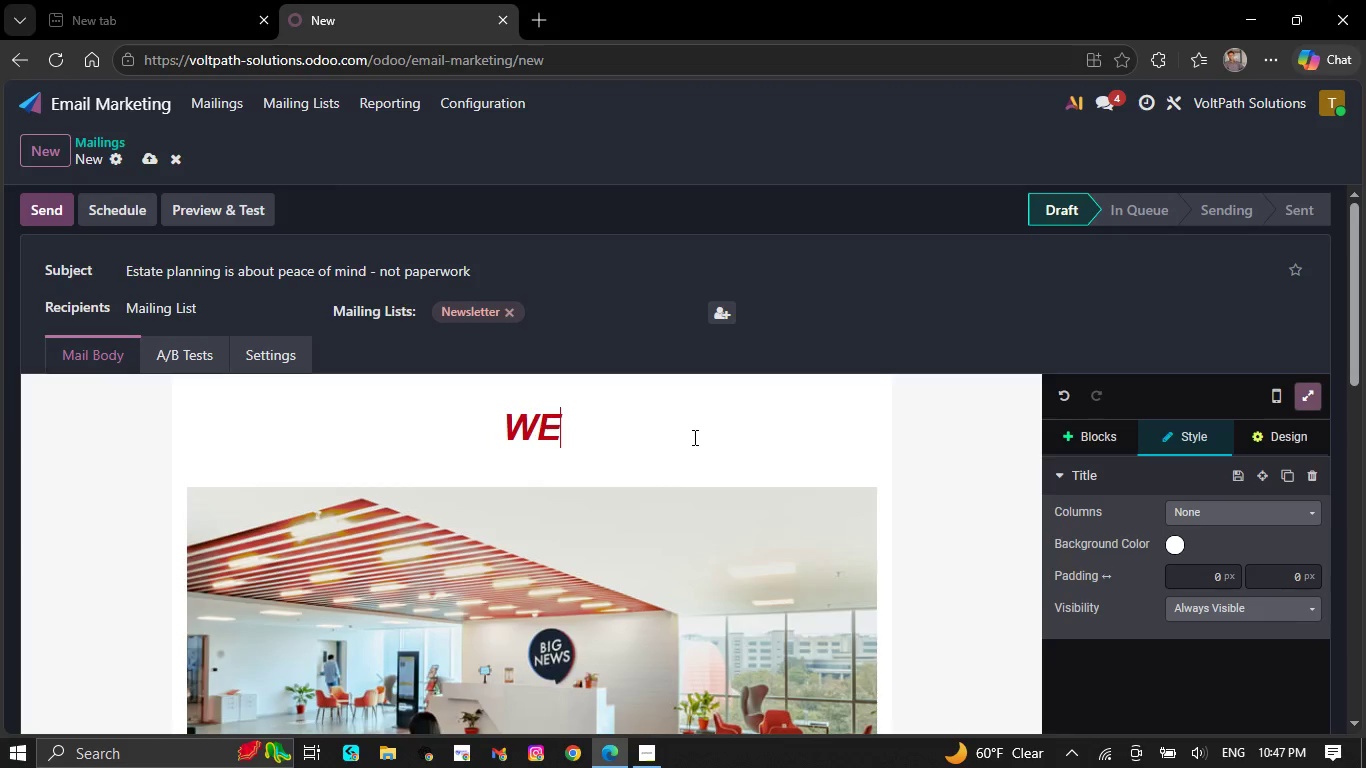 
key(Backspace)
 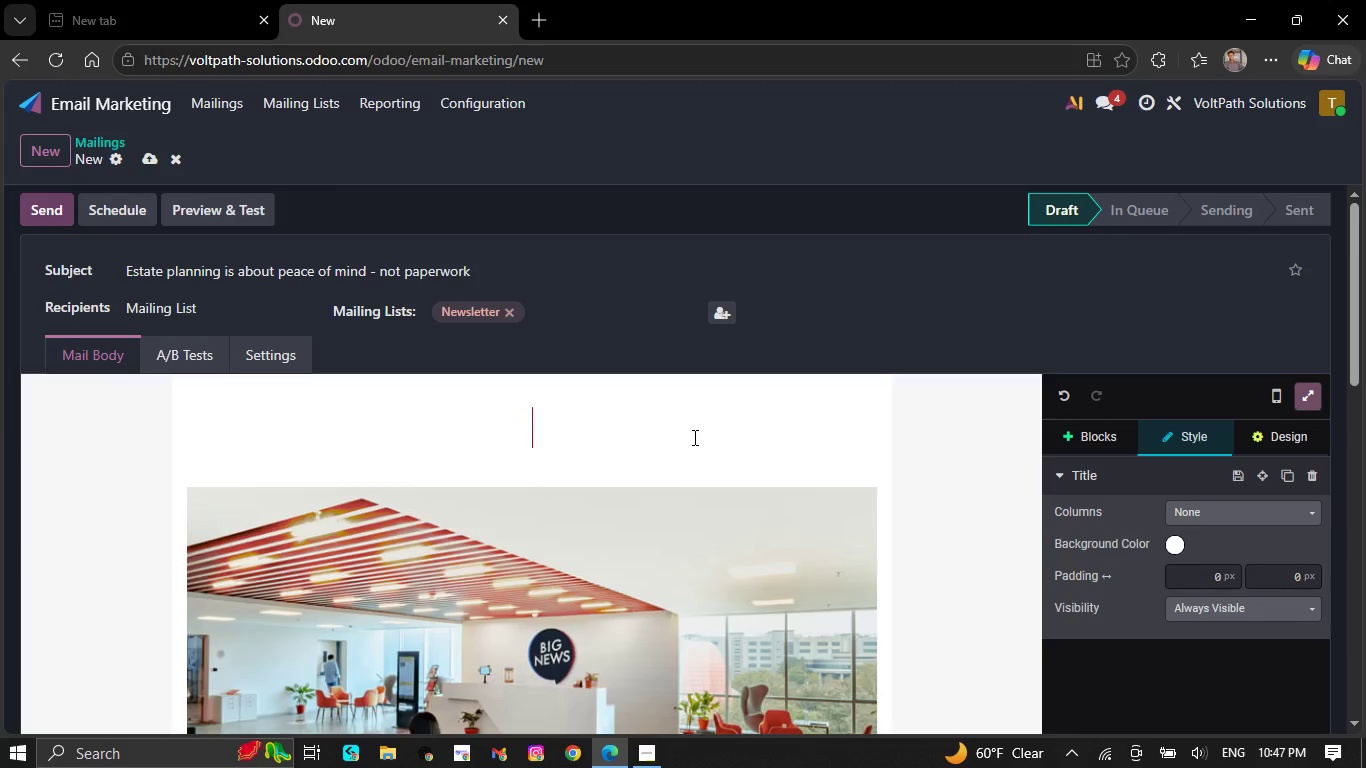 
key(Backspace)
 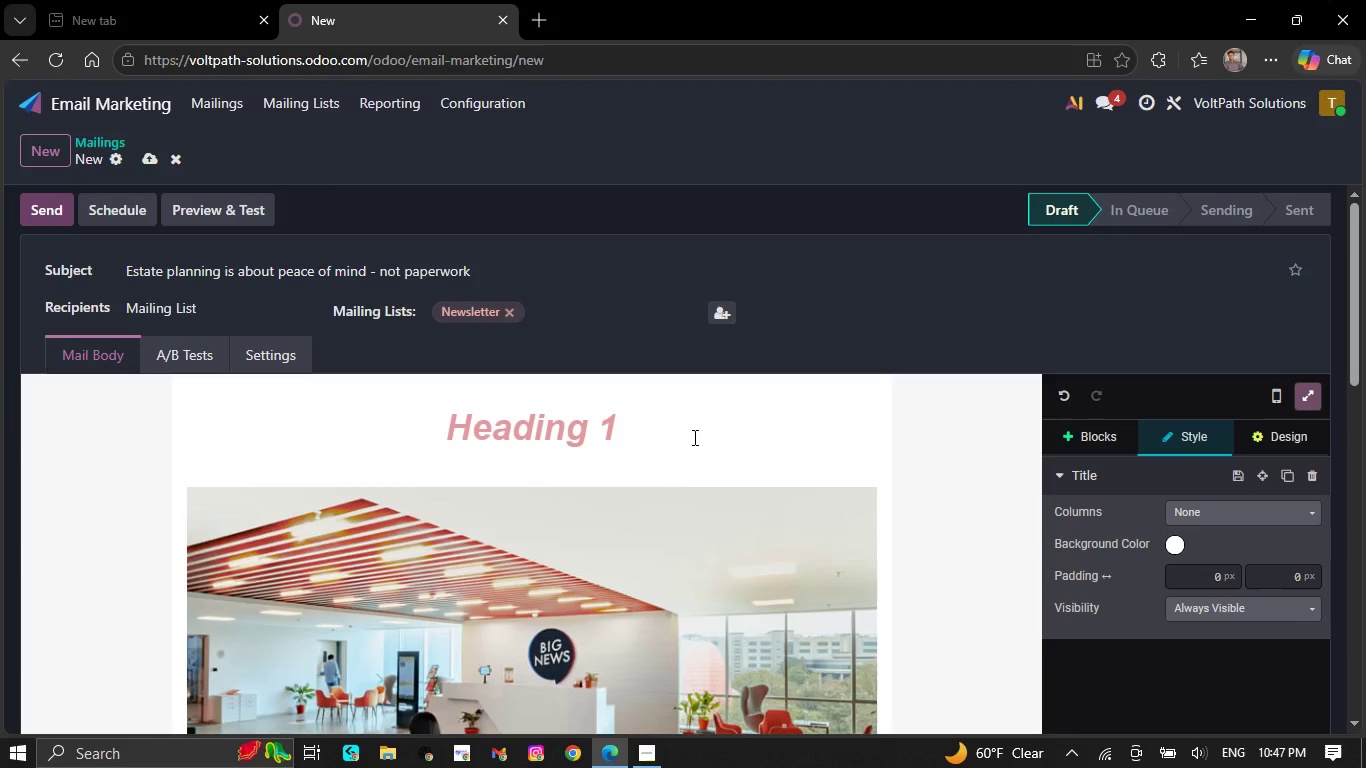 
key(CapsLock)
 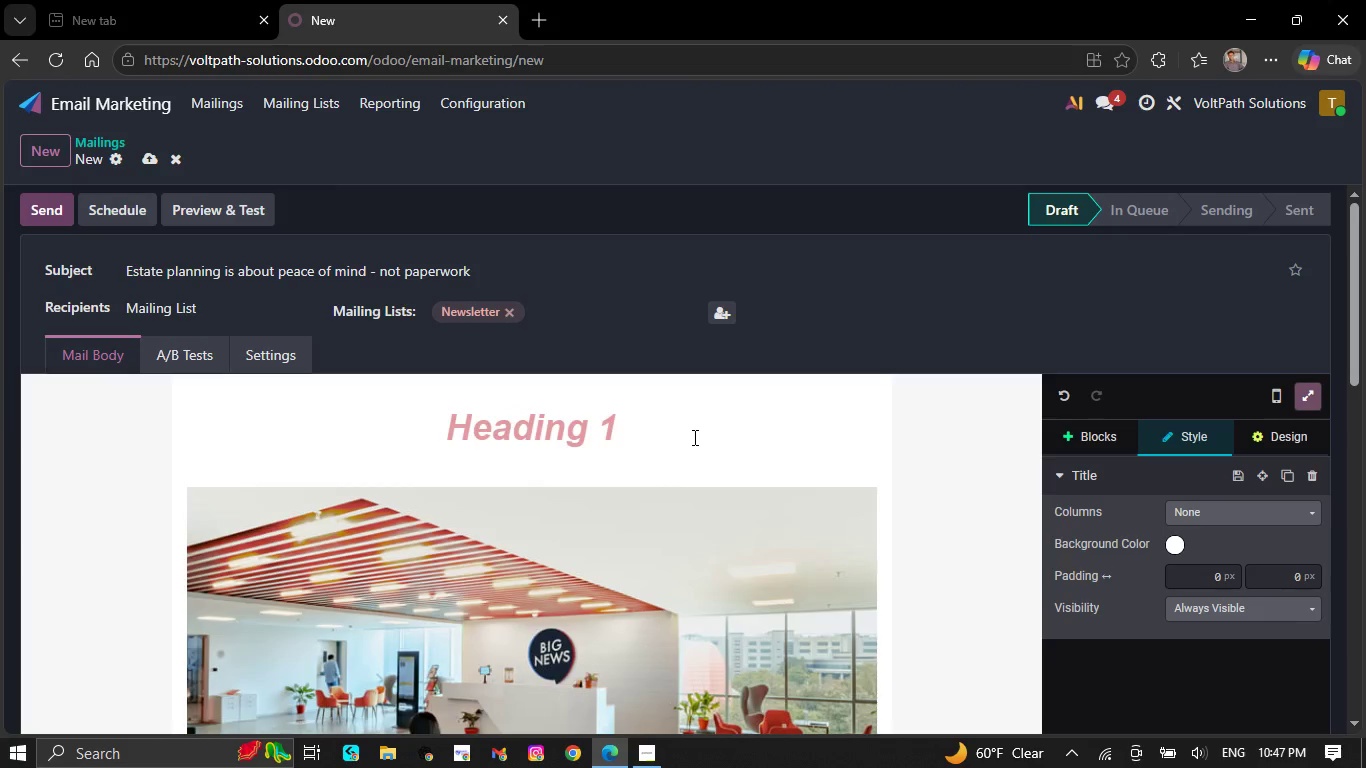 
key(F)
 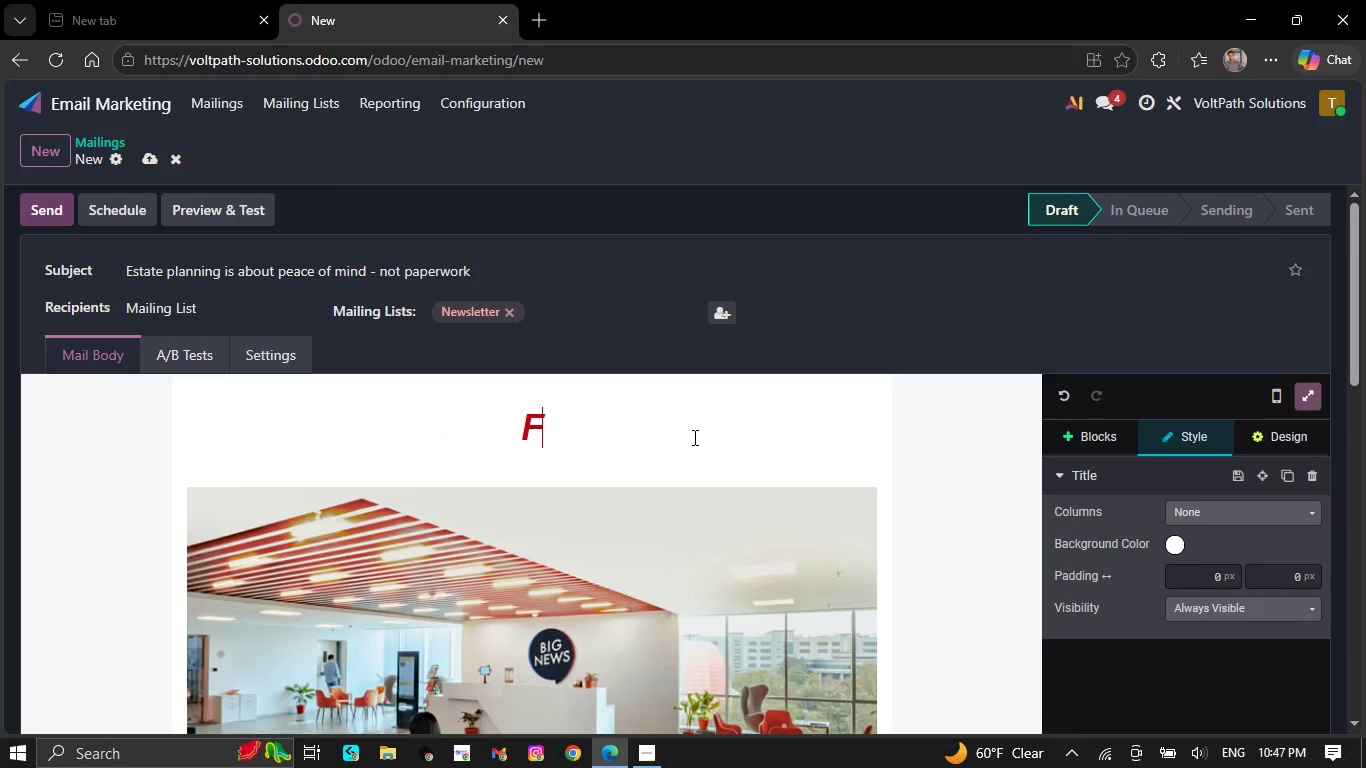 
key(CapsLock)
 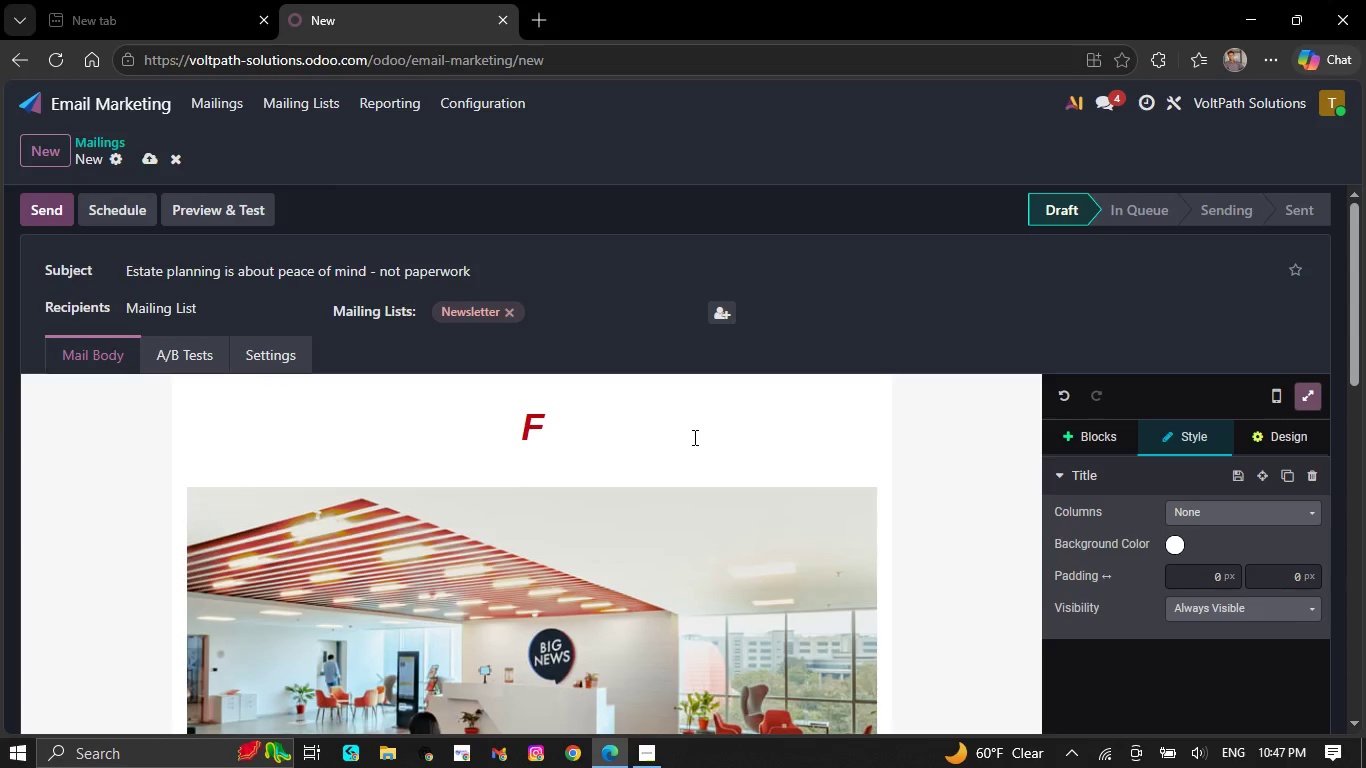 
wait(19.64)
 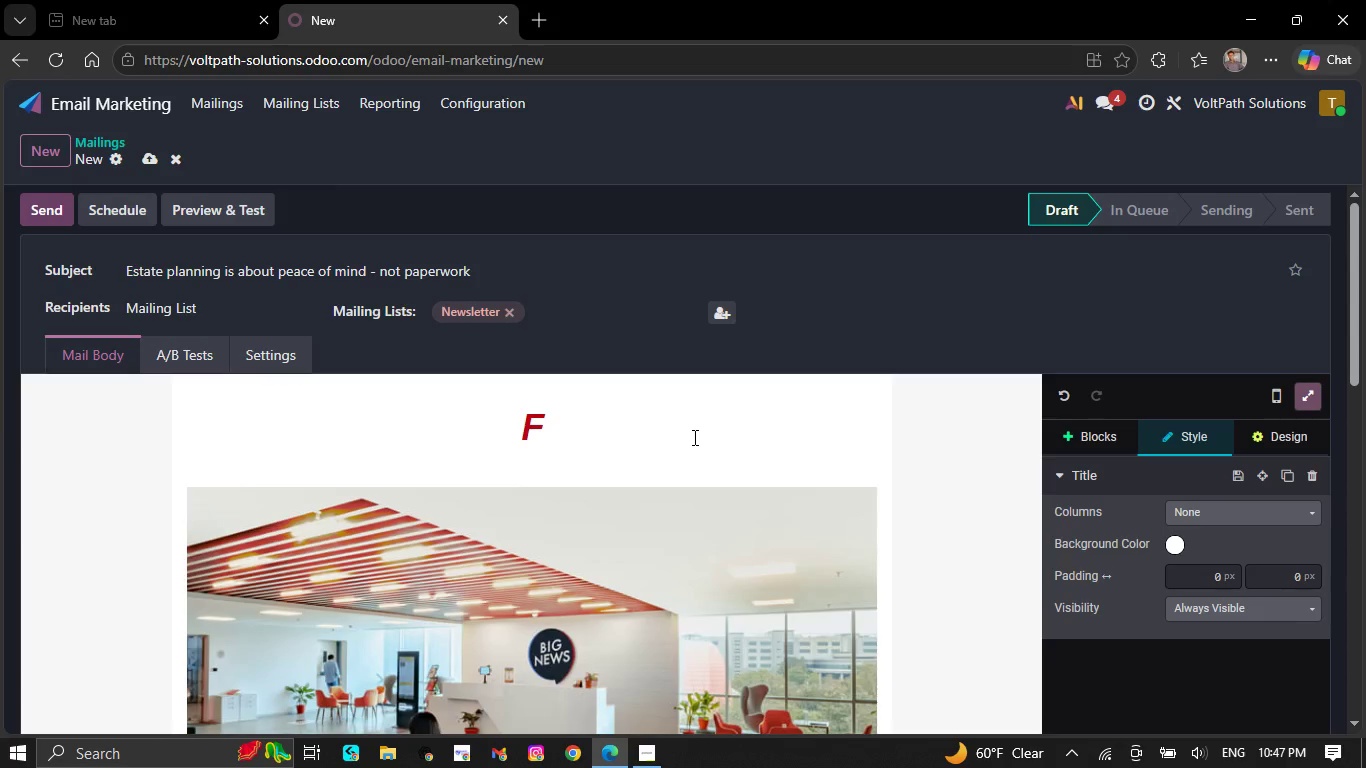 
type(am)
 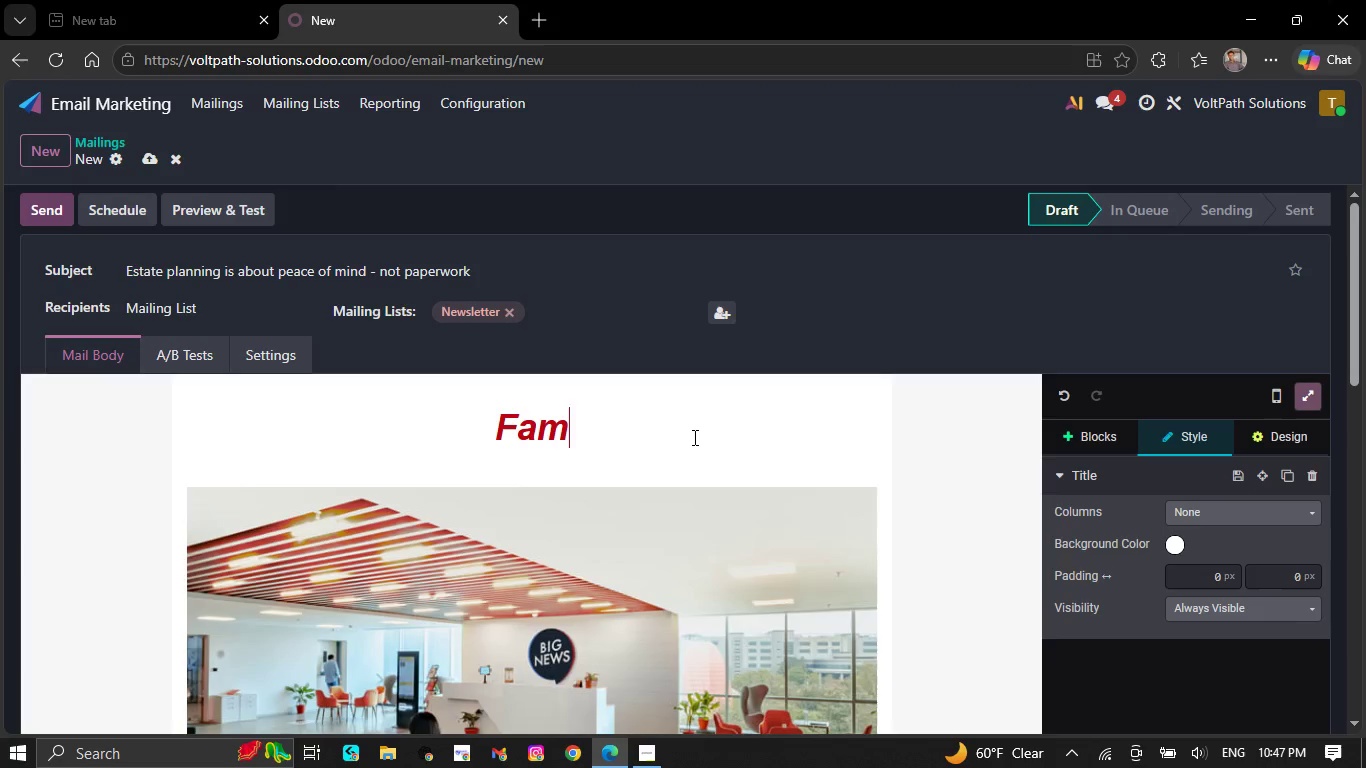 
wait(6.08)
 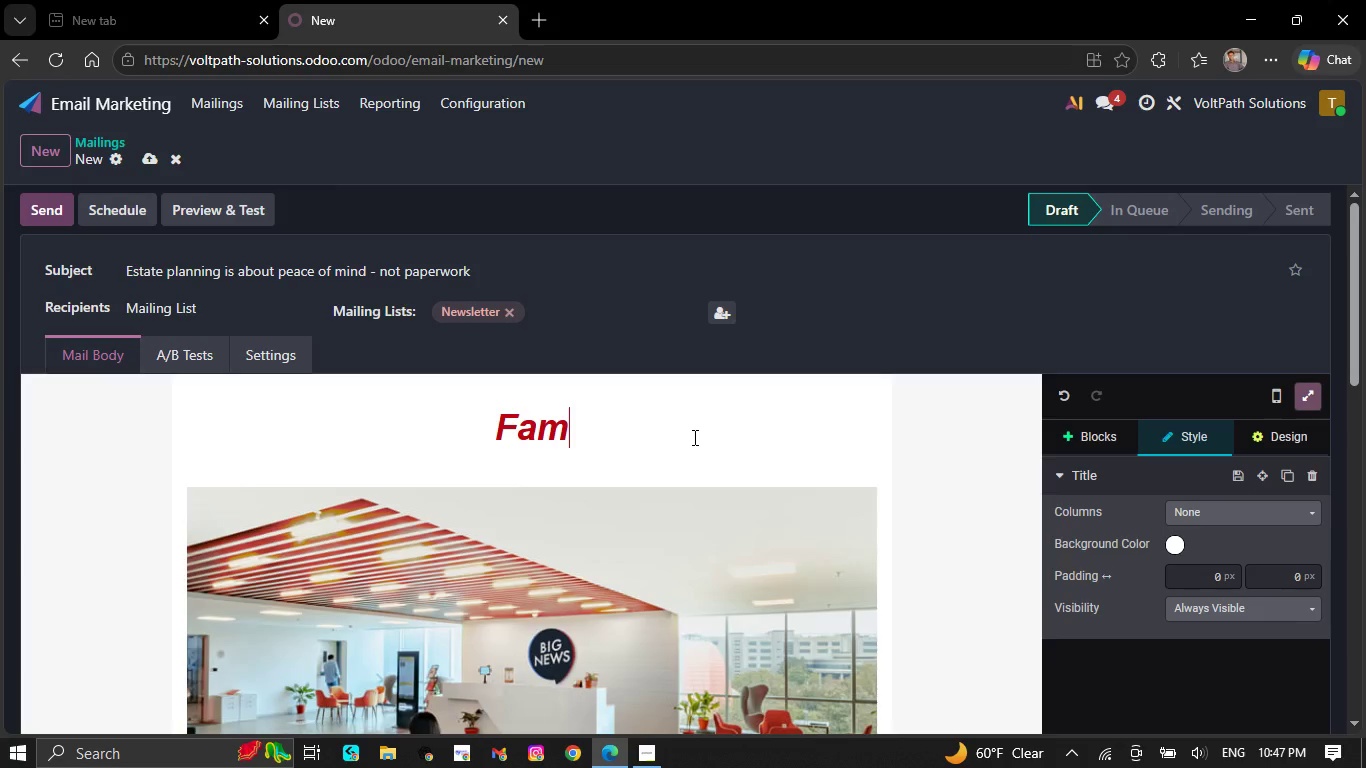 
key(I)
 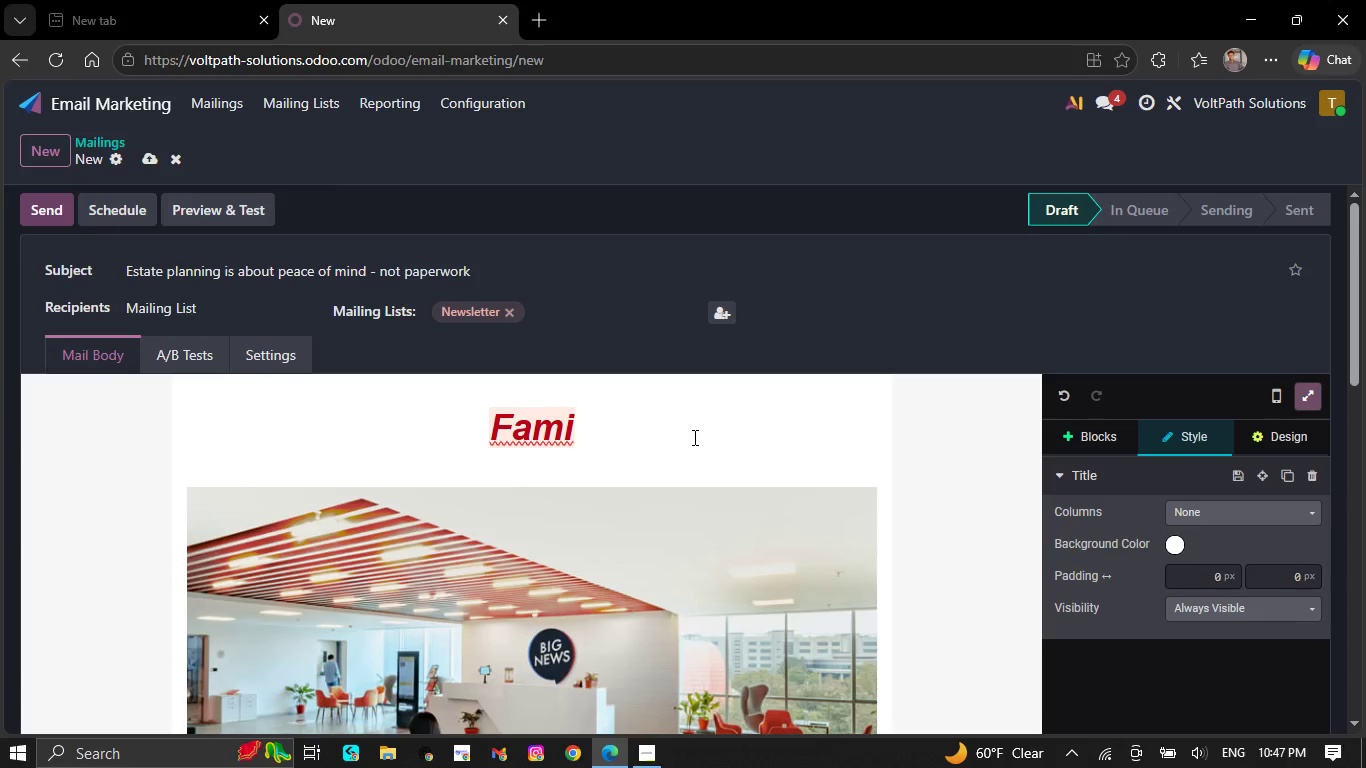 
wait(7.75)
 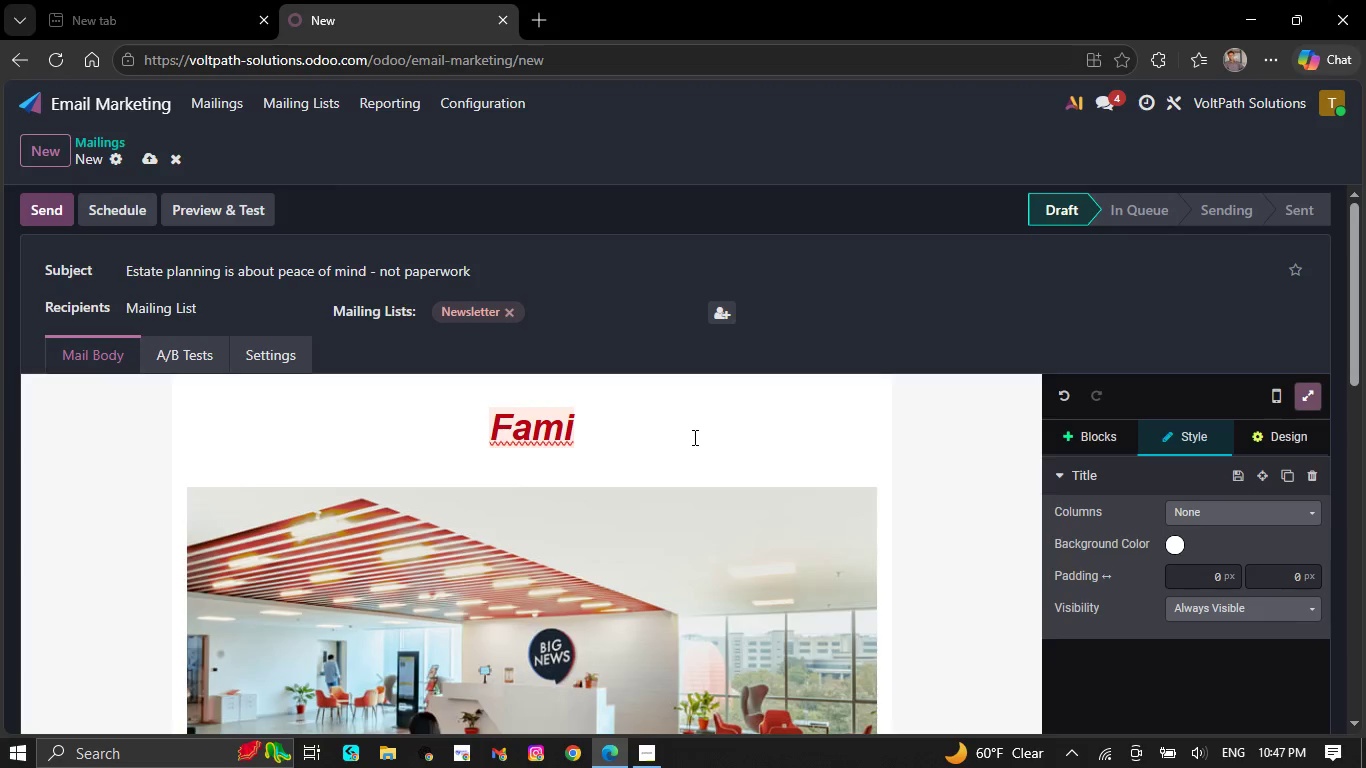 
type(lies)
 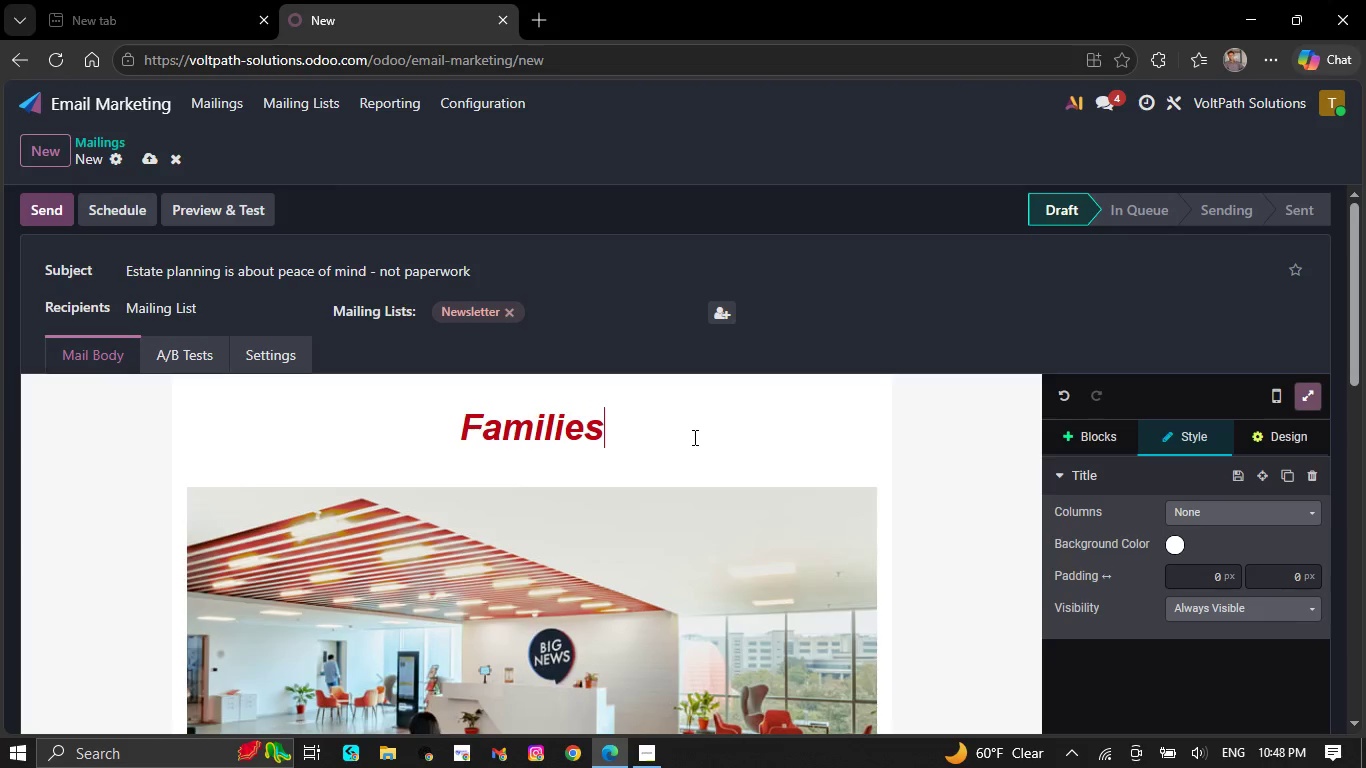 
key(Space)
 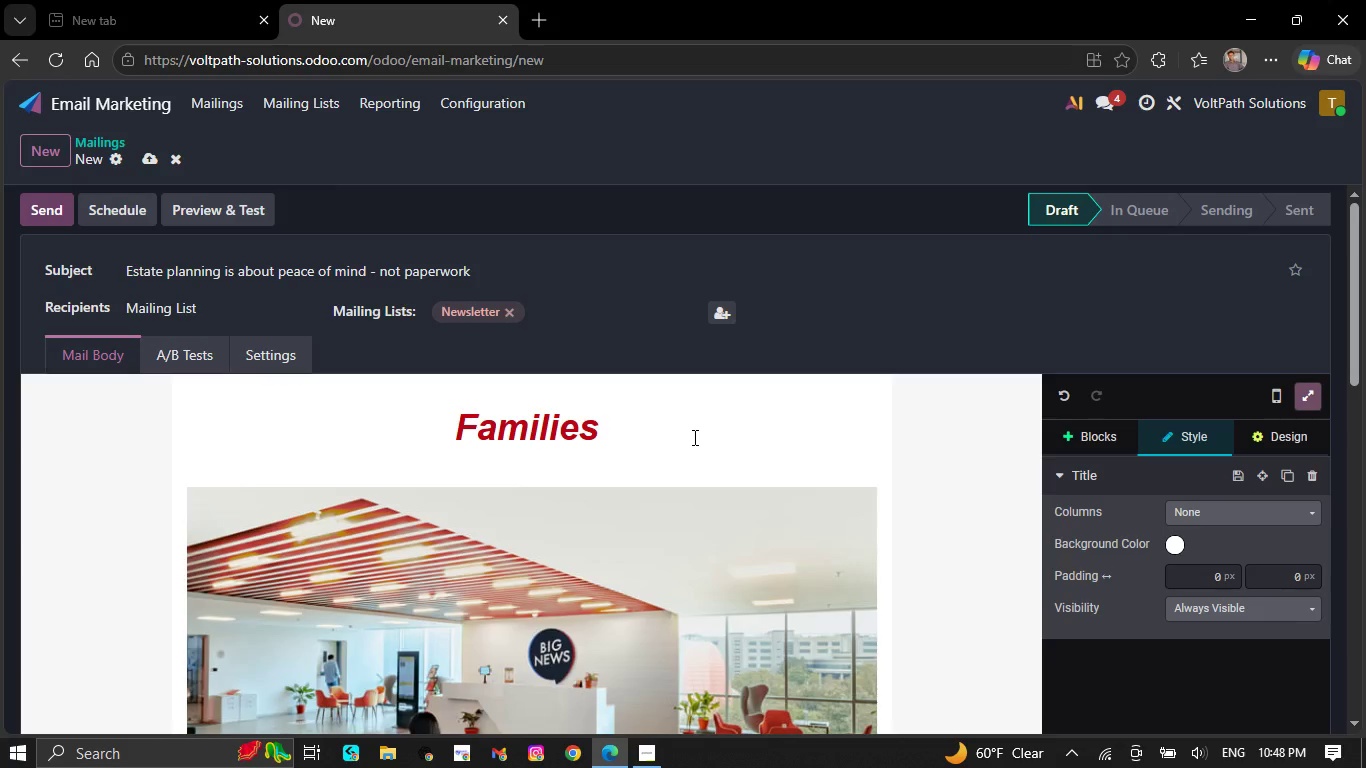 
type(often feel relief afterm)
key(Backspace)
type( finally putting a )
 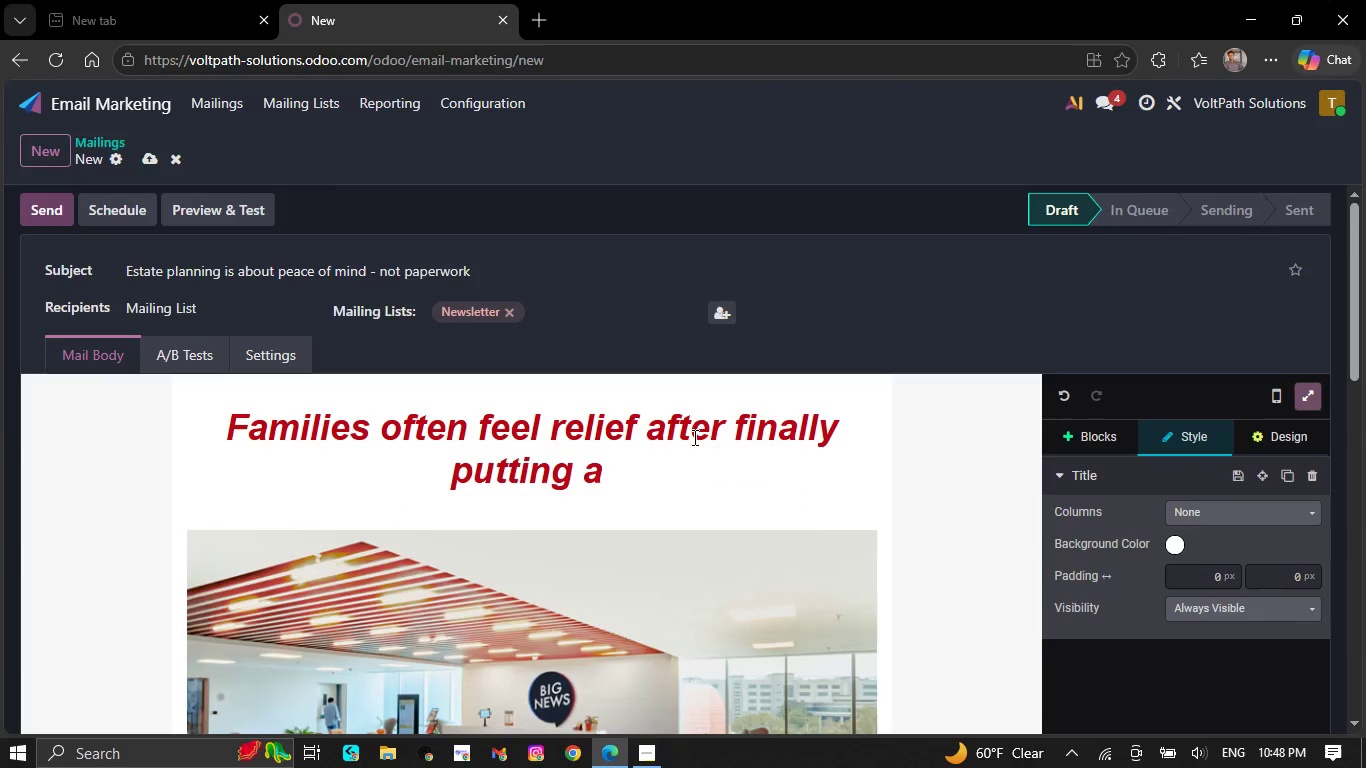 
wait(7.61)
 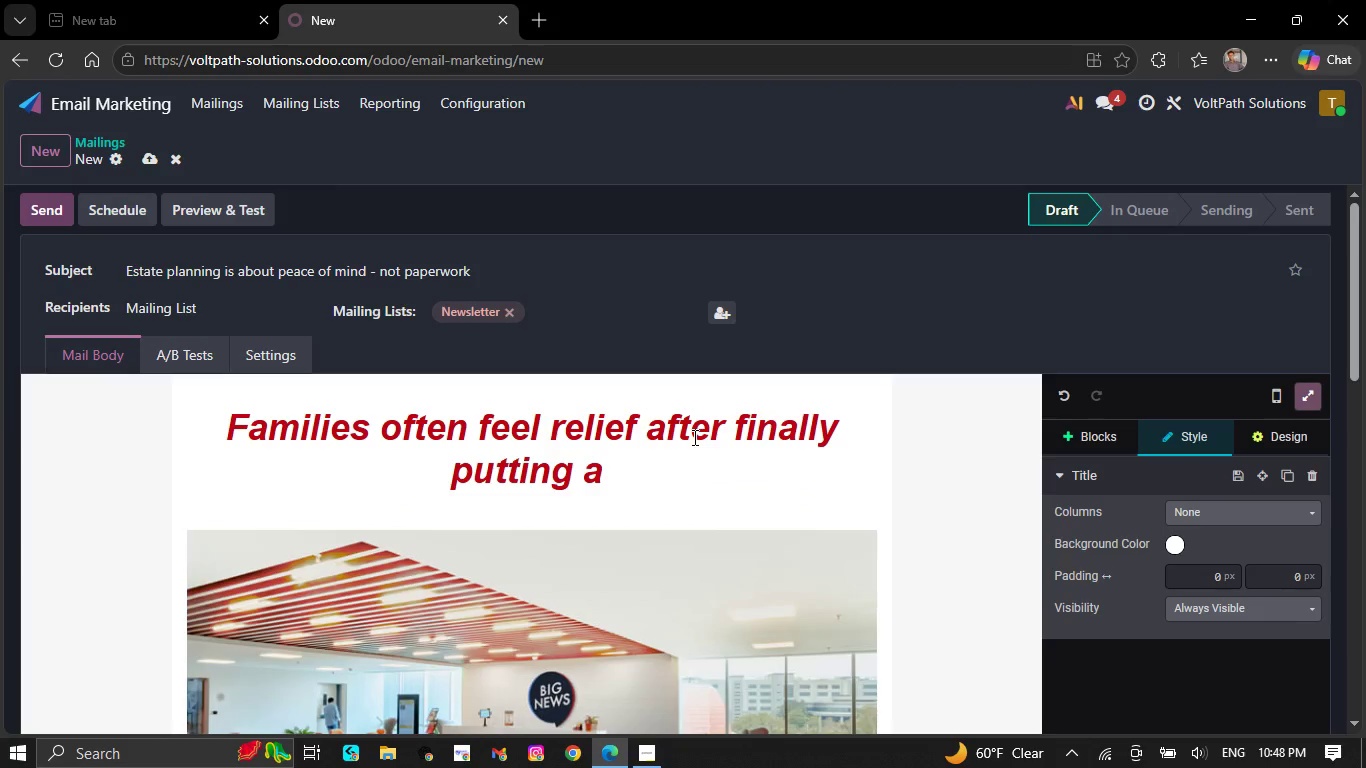 
type(clear plan in place.)
 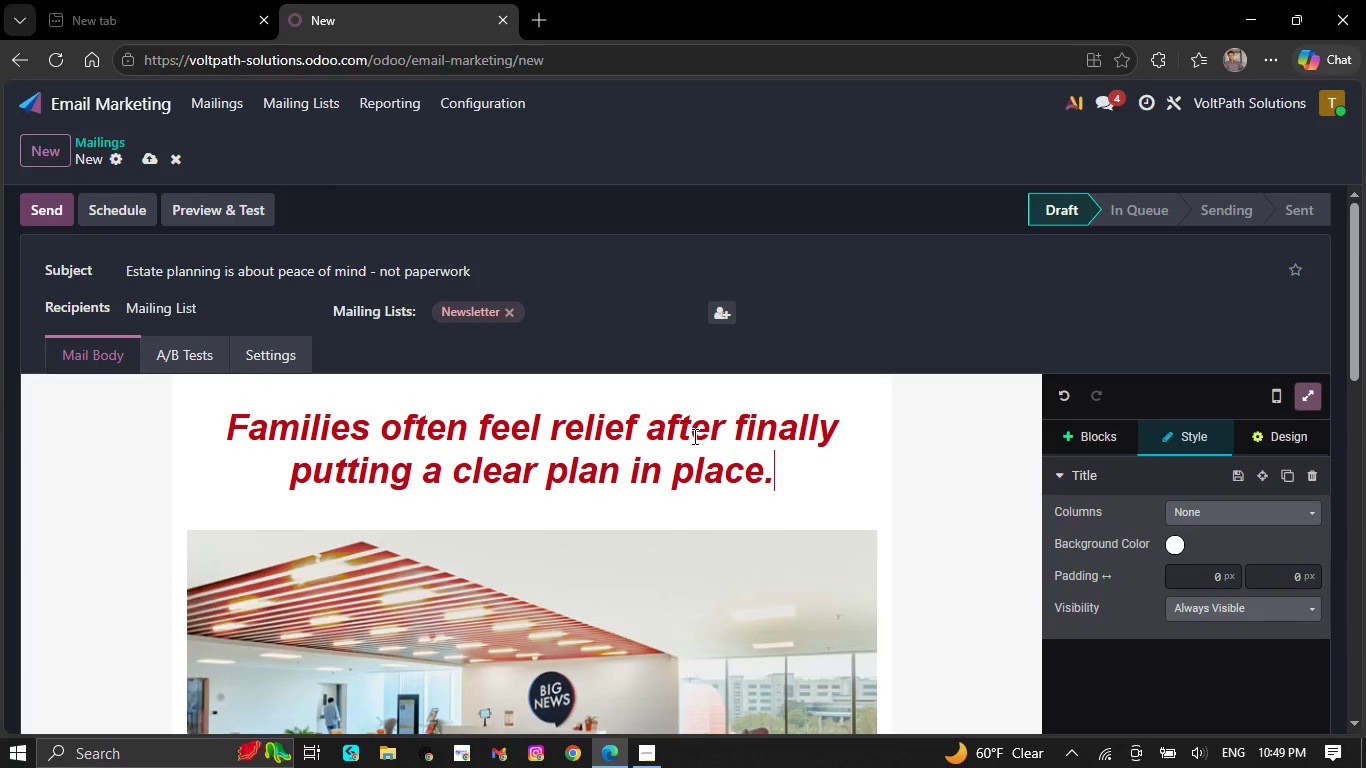 
scroll: coordinate [787, 500], scroll_direction: down, amount: 4.0
 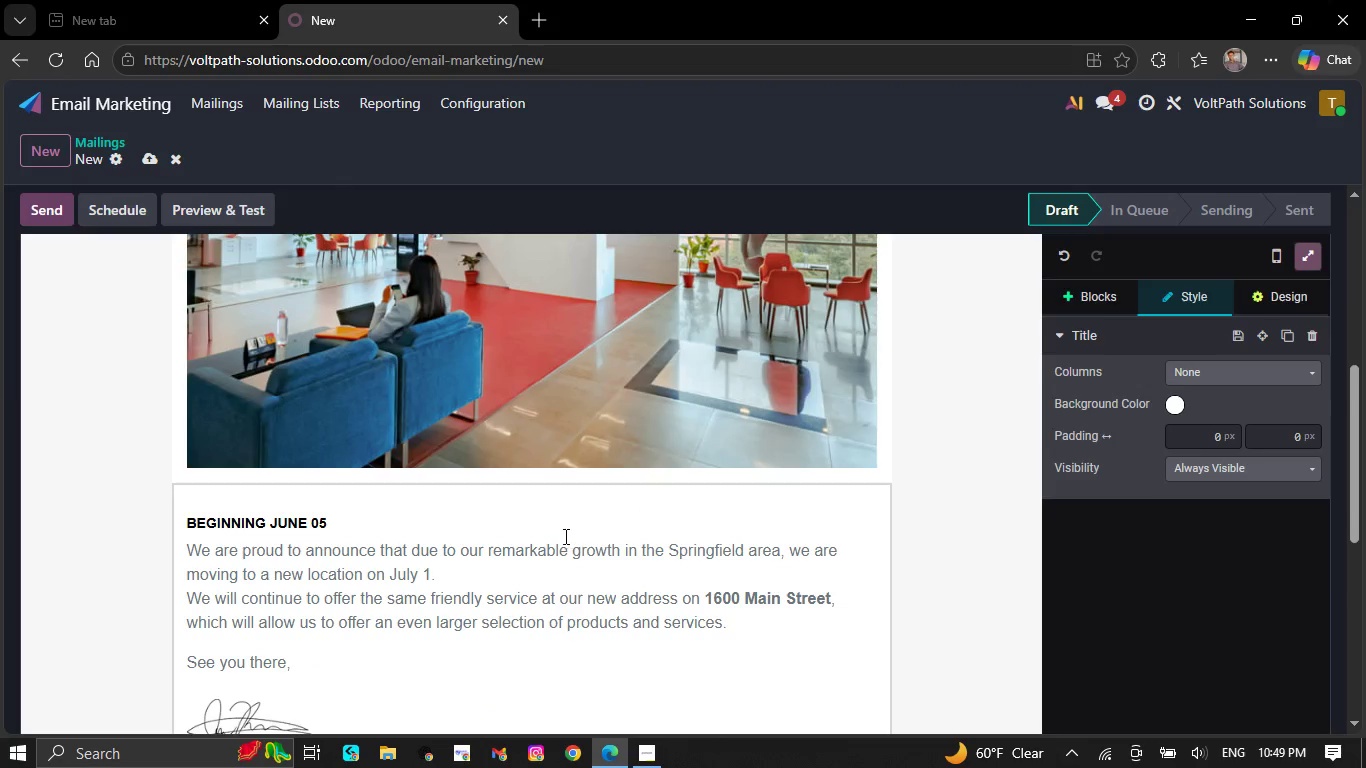 
left_click([560, 524])
 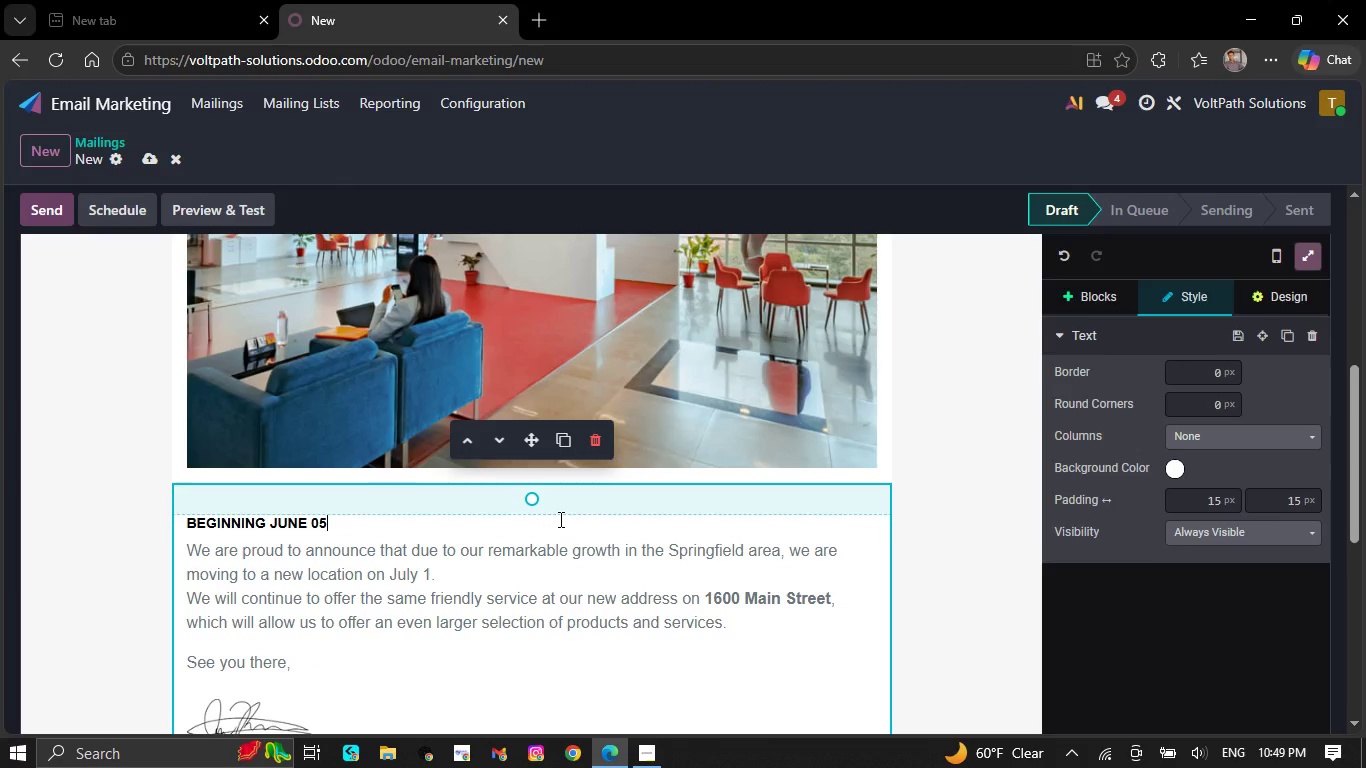 
key(Backspace)
 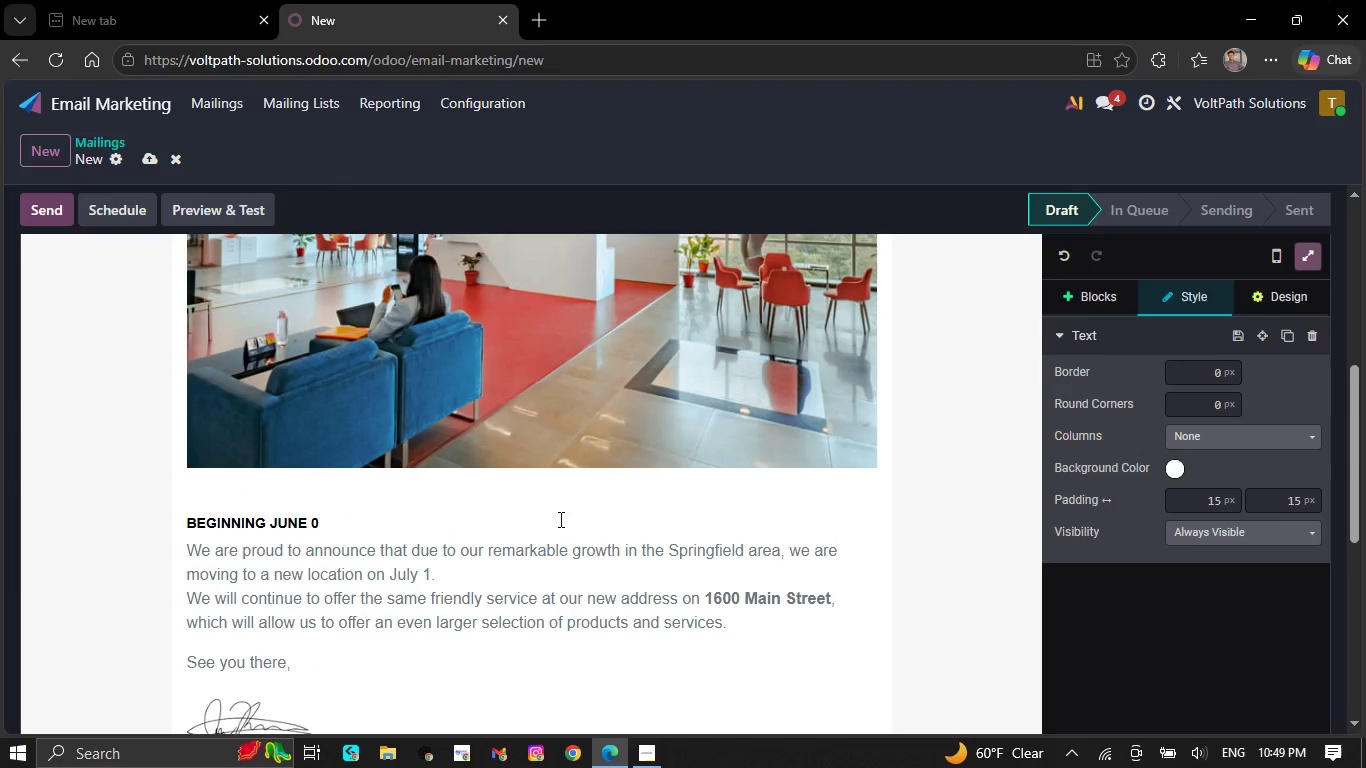 
key(Backspace)
 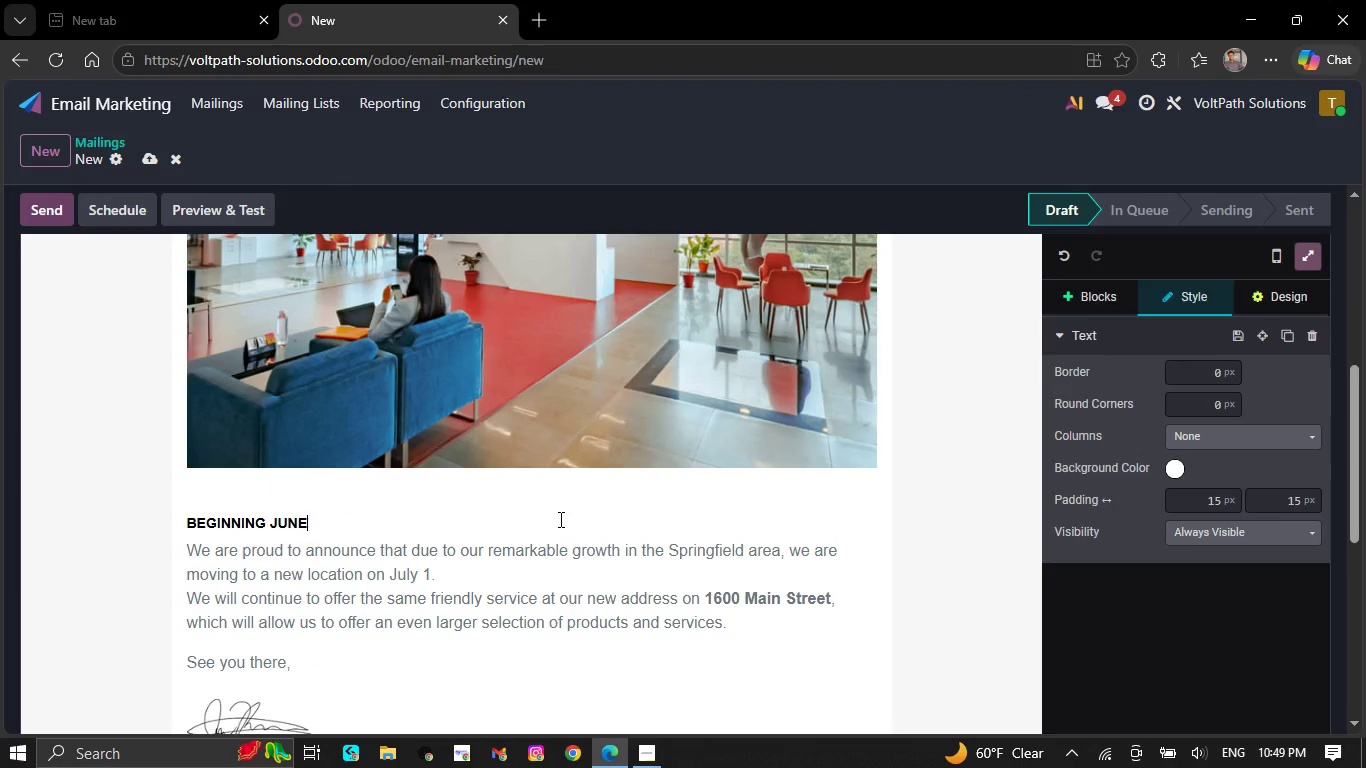 
key(Backspace)
 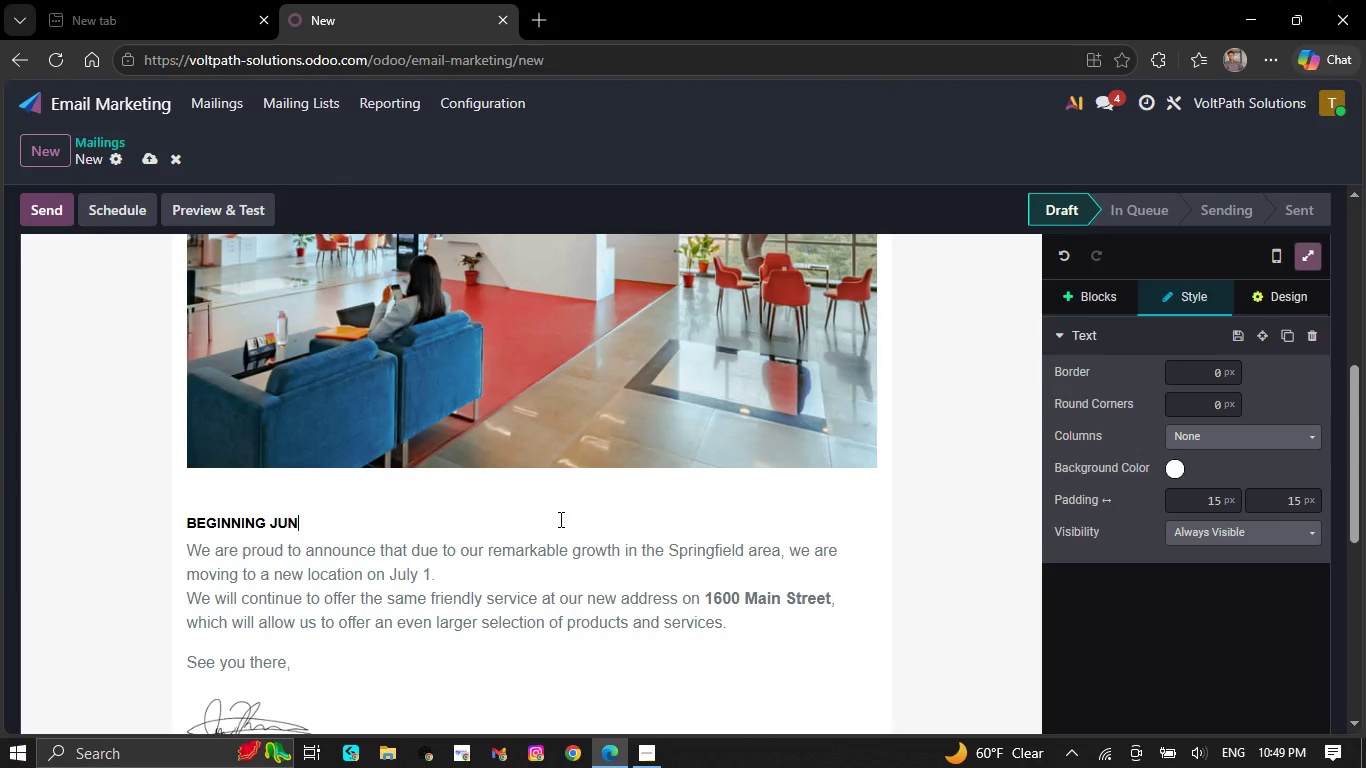 
key(Backspace)
 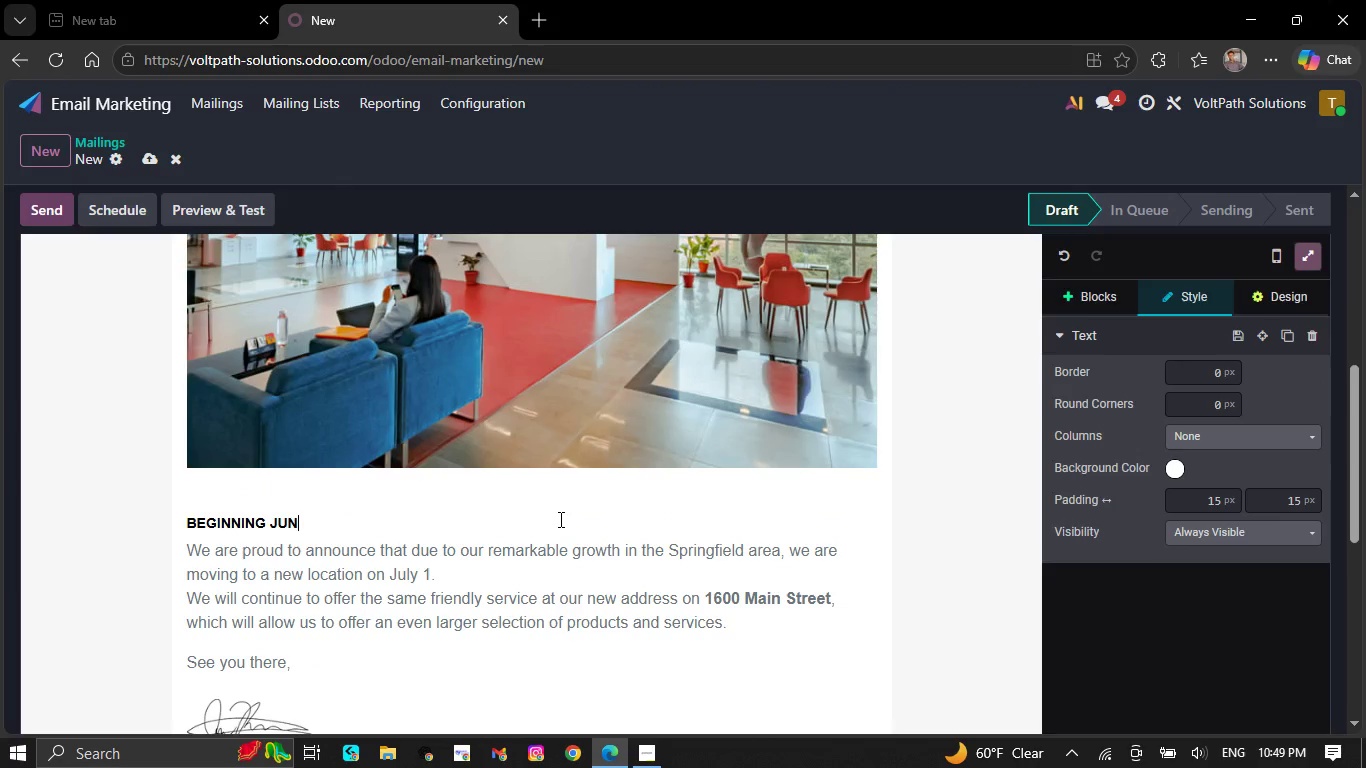 
key(Backspace)
 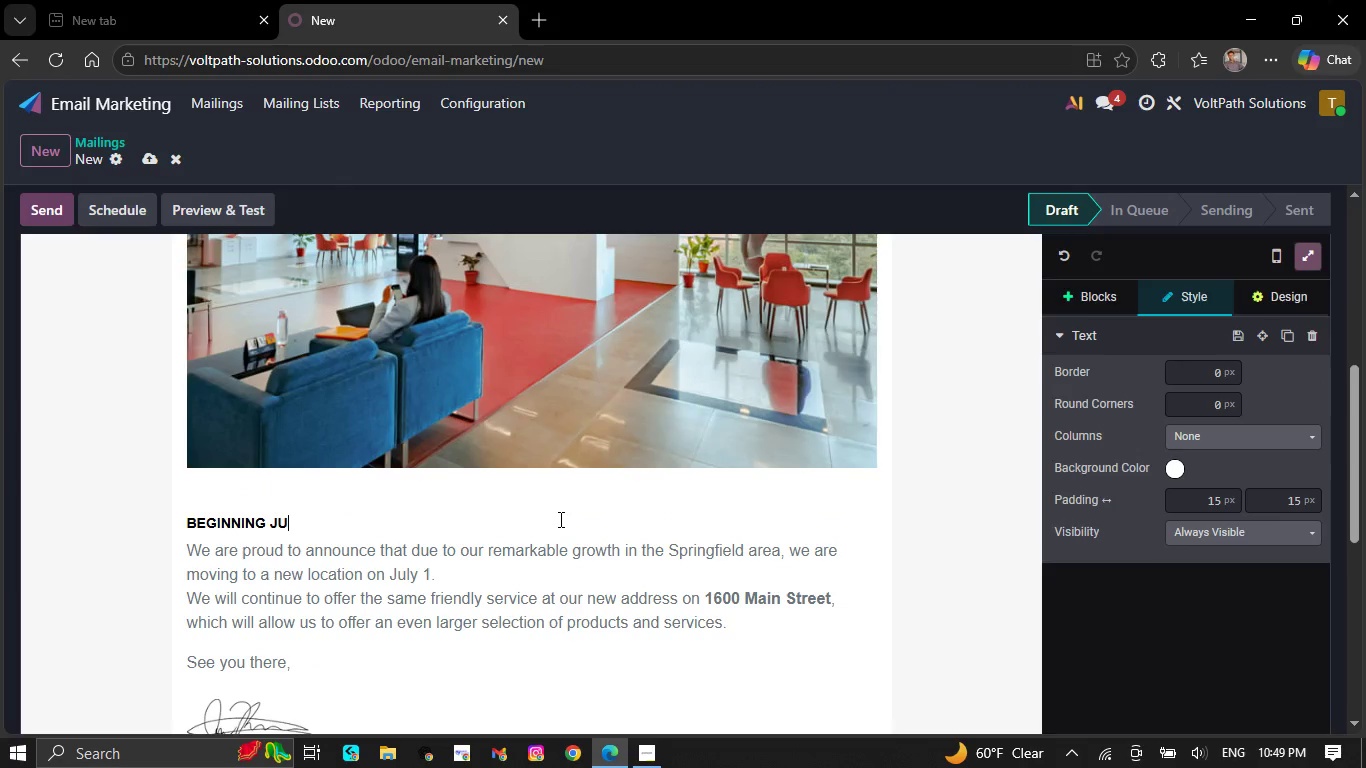 
key(Backspace)
 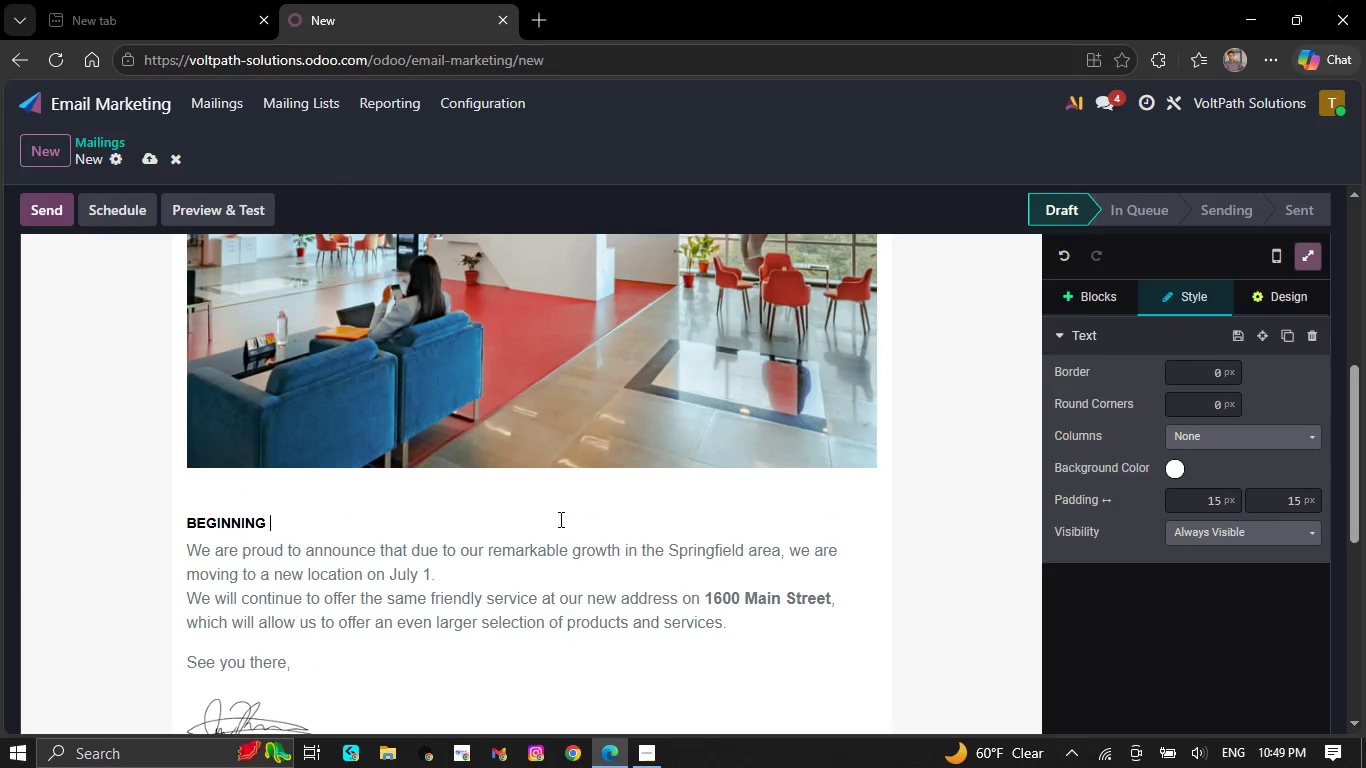 
key(Backspace)
 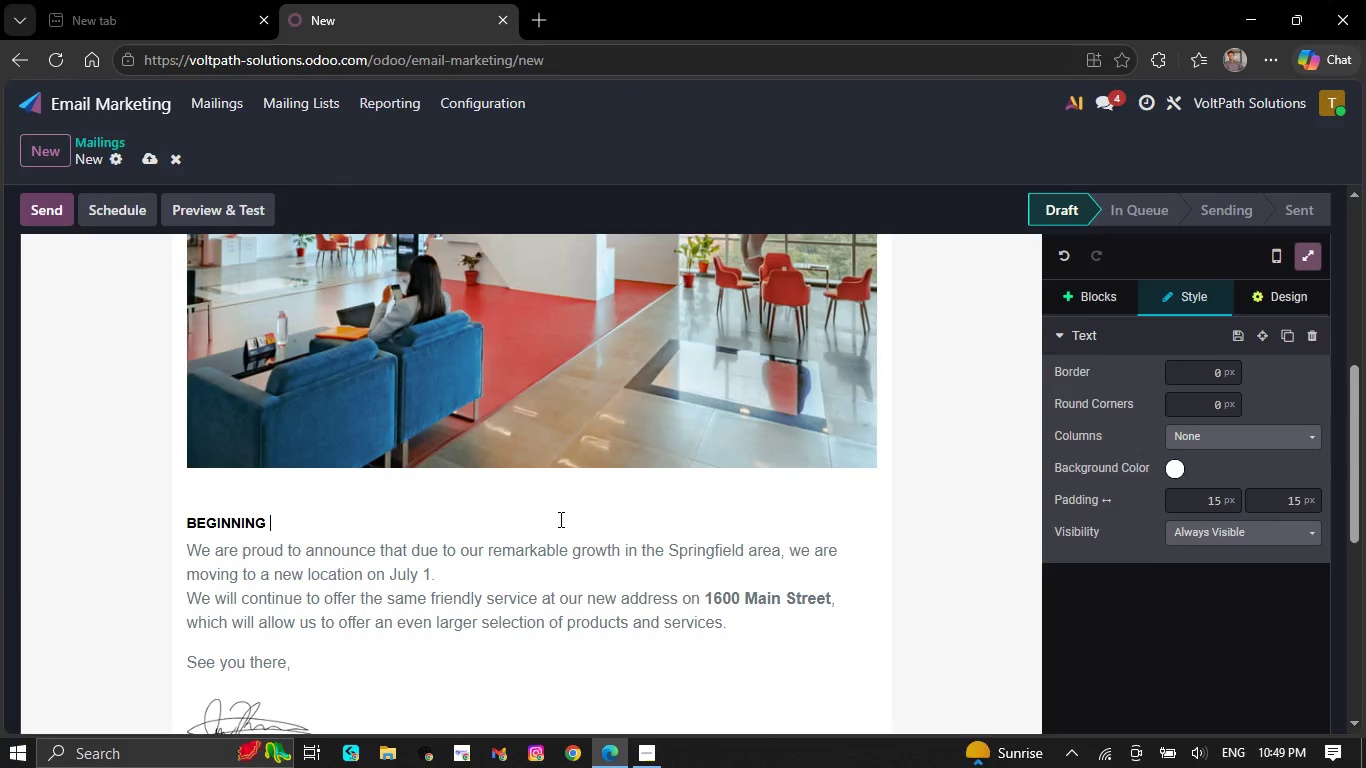 
key(Backspace)
 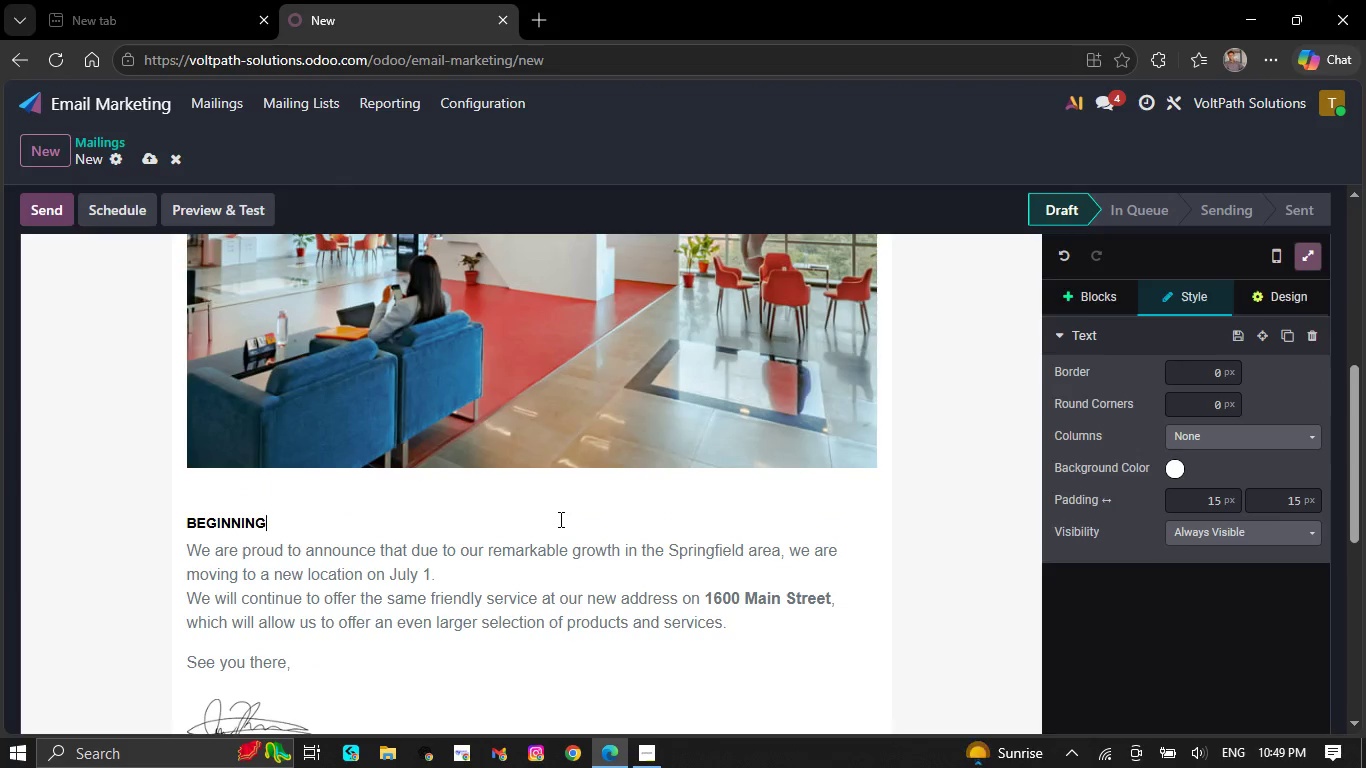 
key(Backspace)
 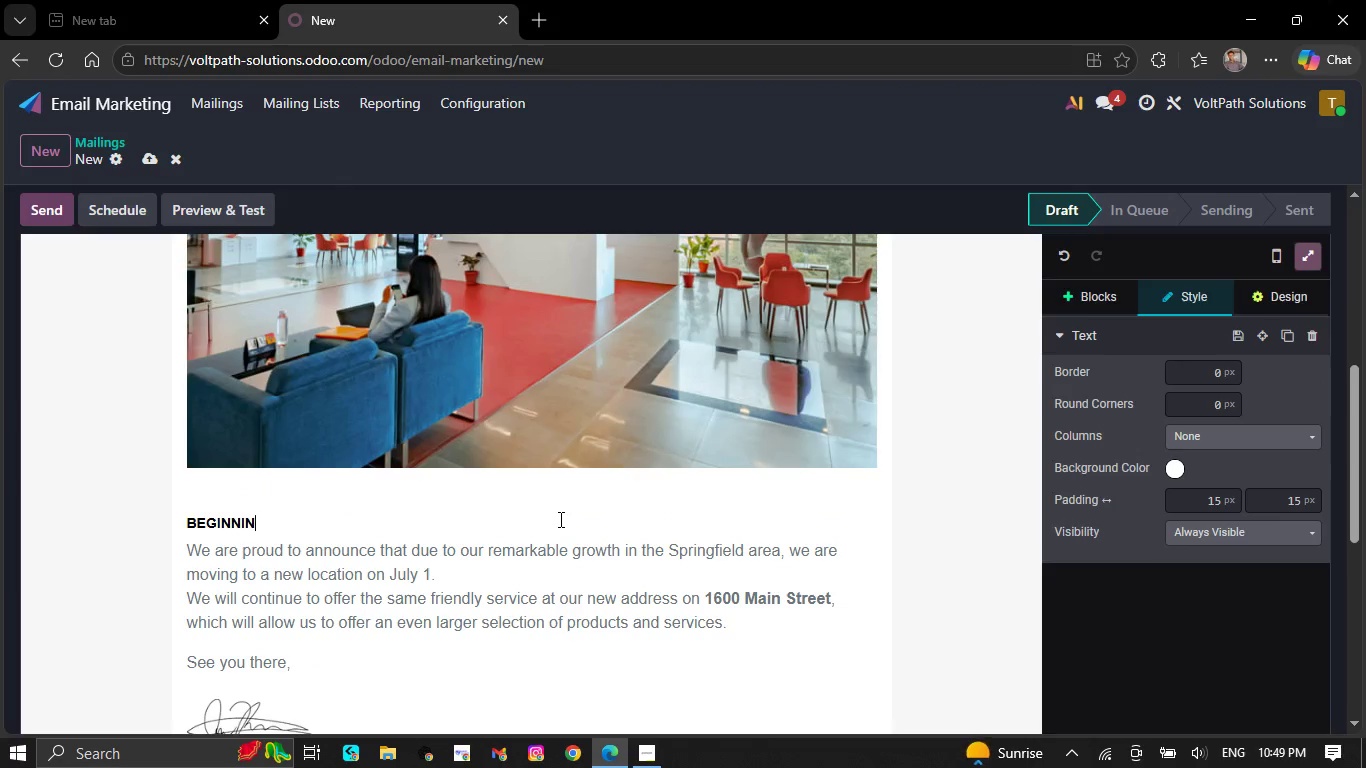 
key(Backspace)
 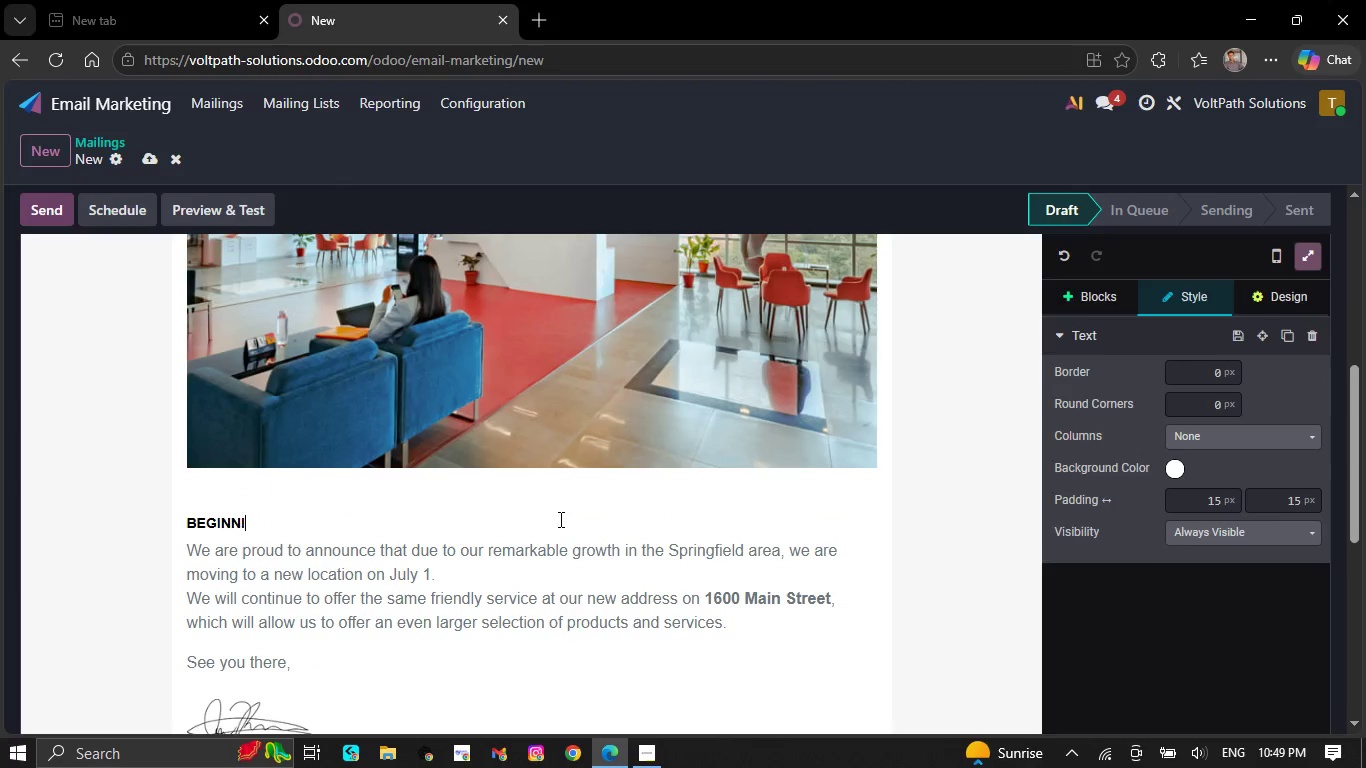 
key(Backspace)
 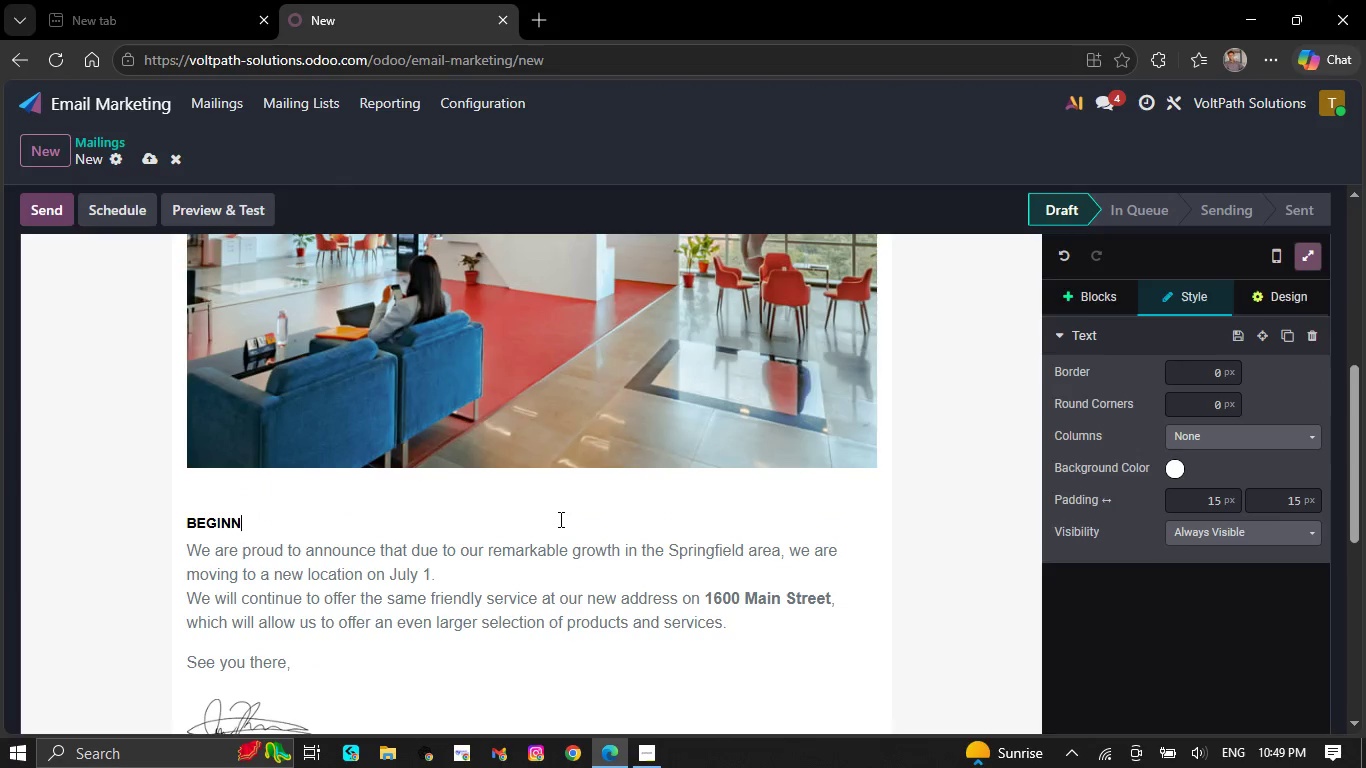 
key(Backspace)
 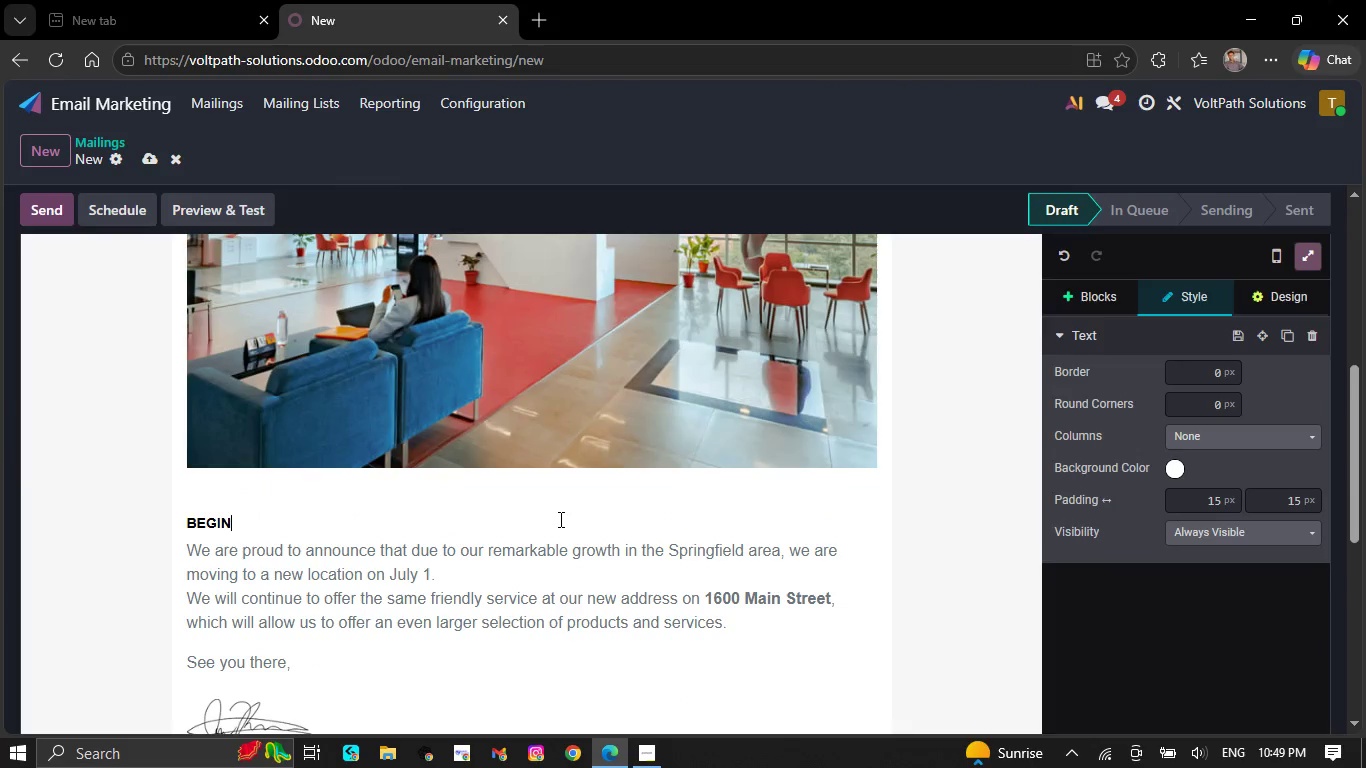 
key(Backspace)
 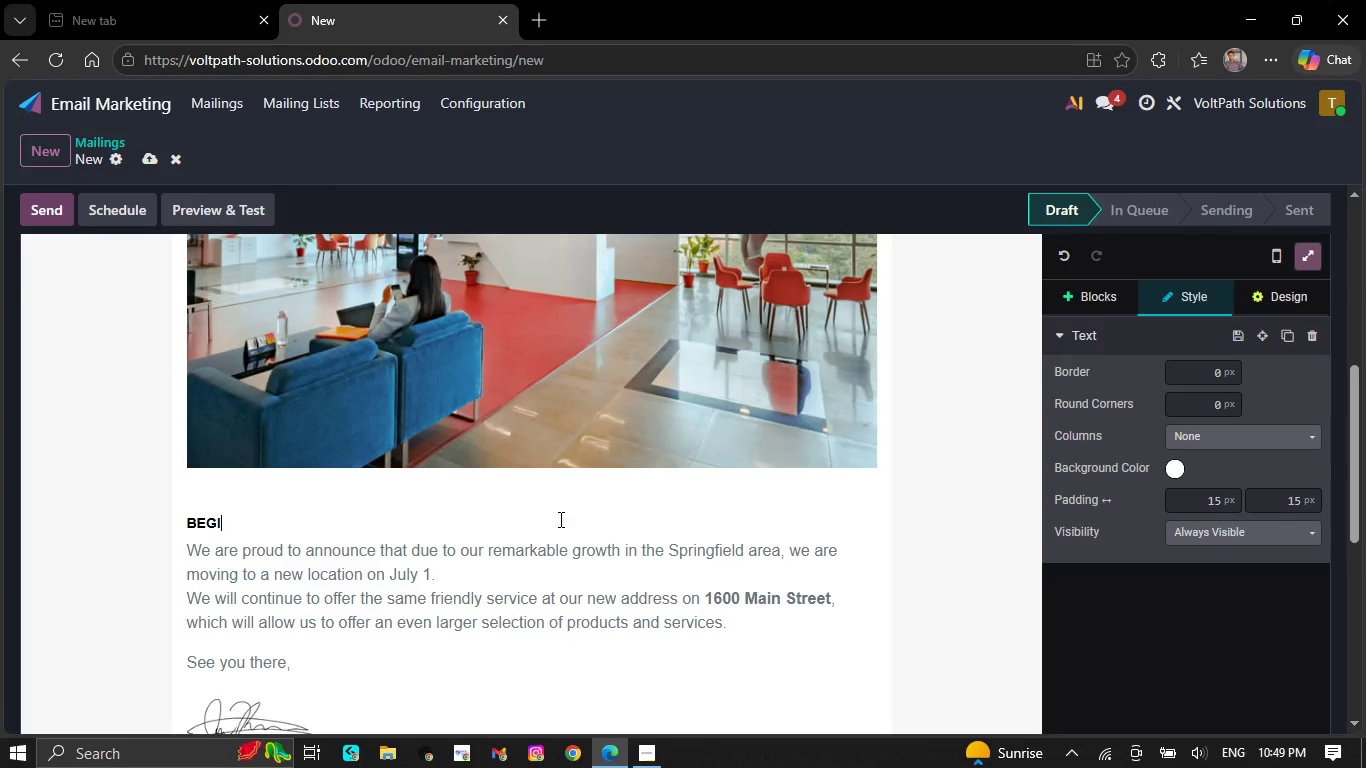 
key(Backspace)
 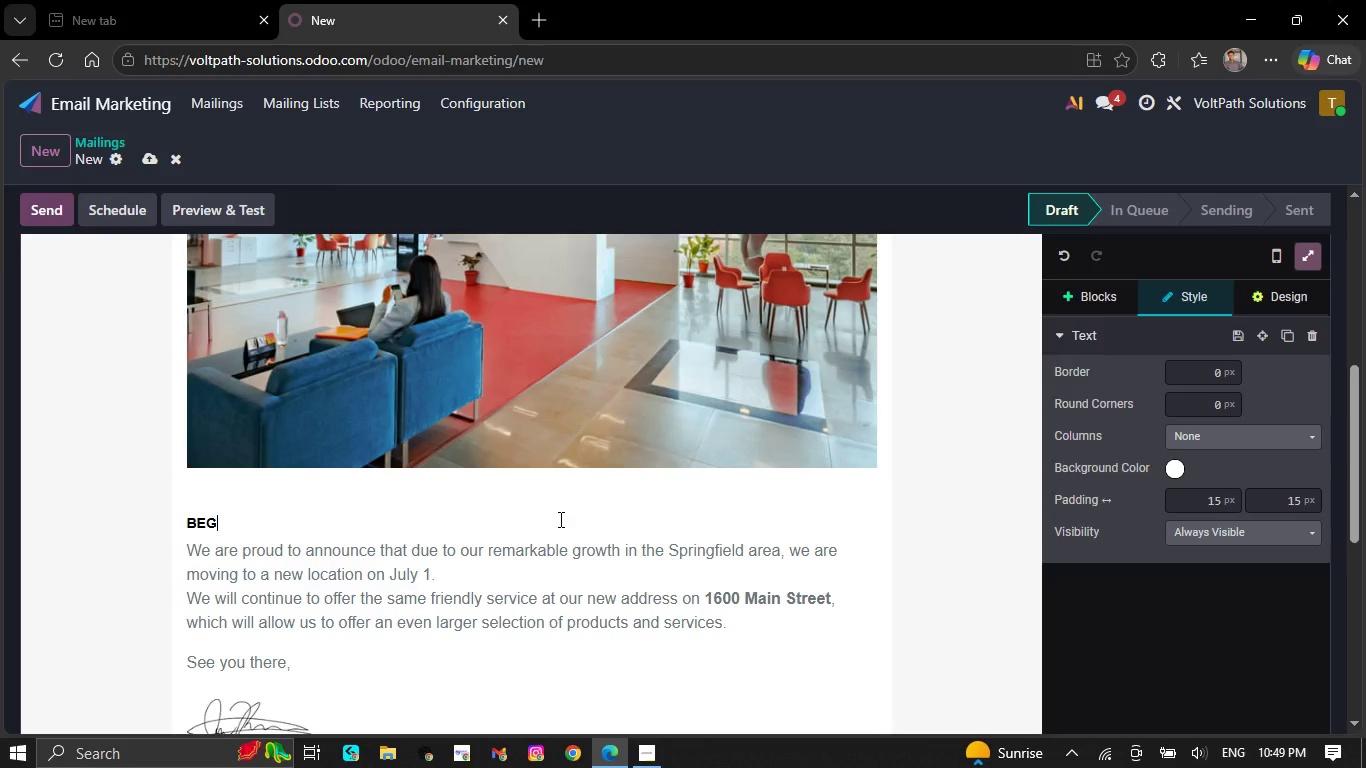 
key(Backspace)
 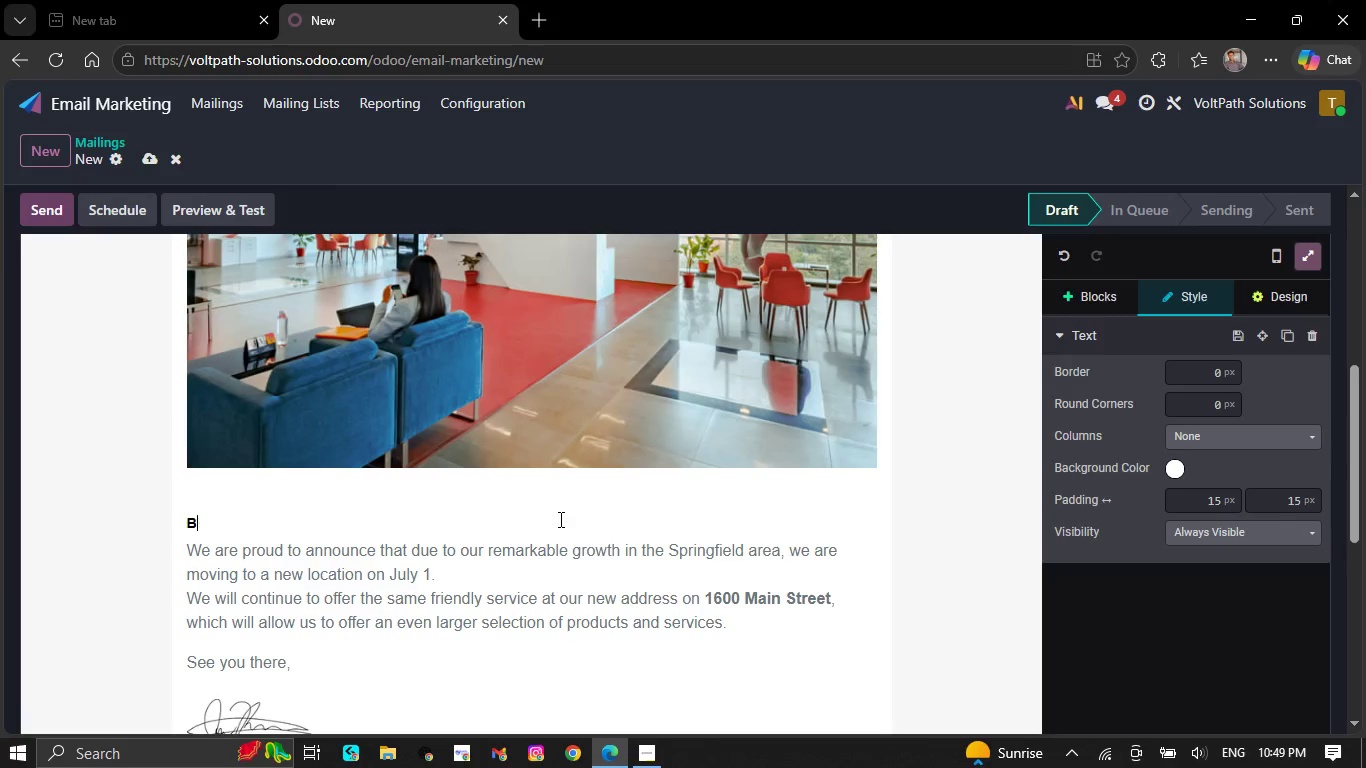 
key(Backspace)
 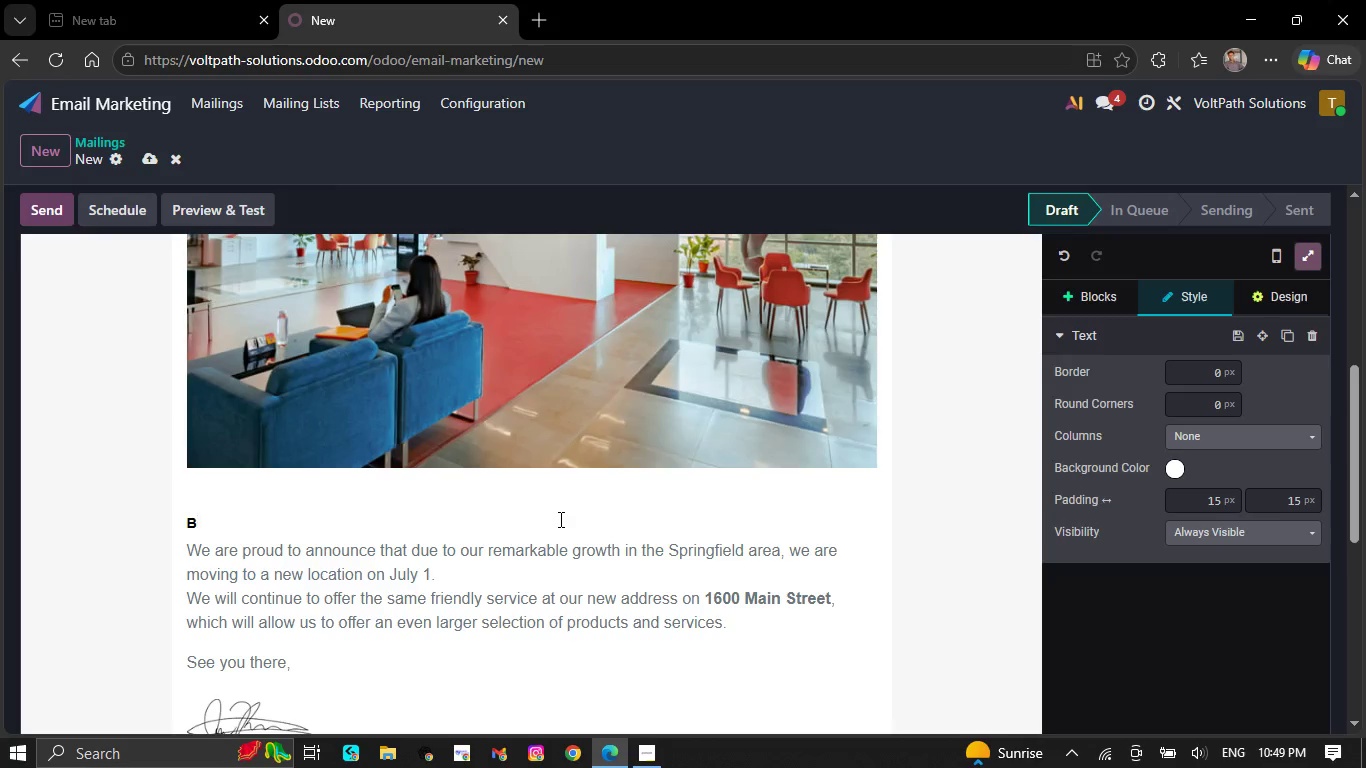 
key(Backspace)
 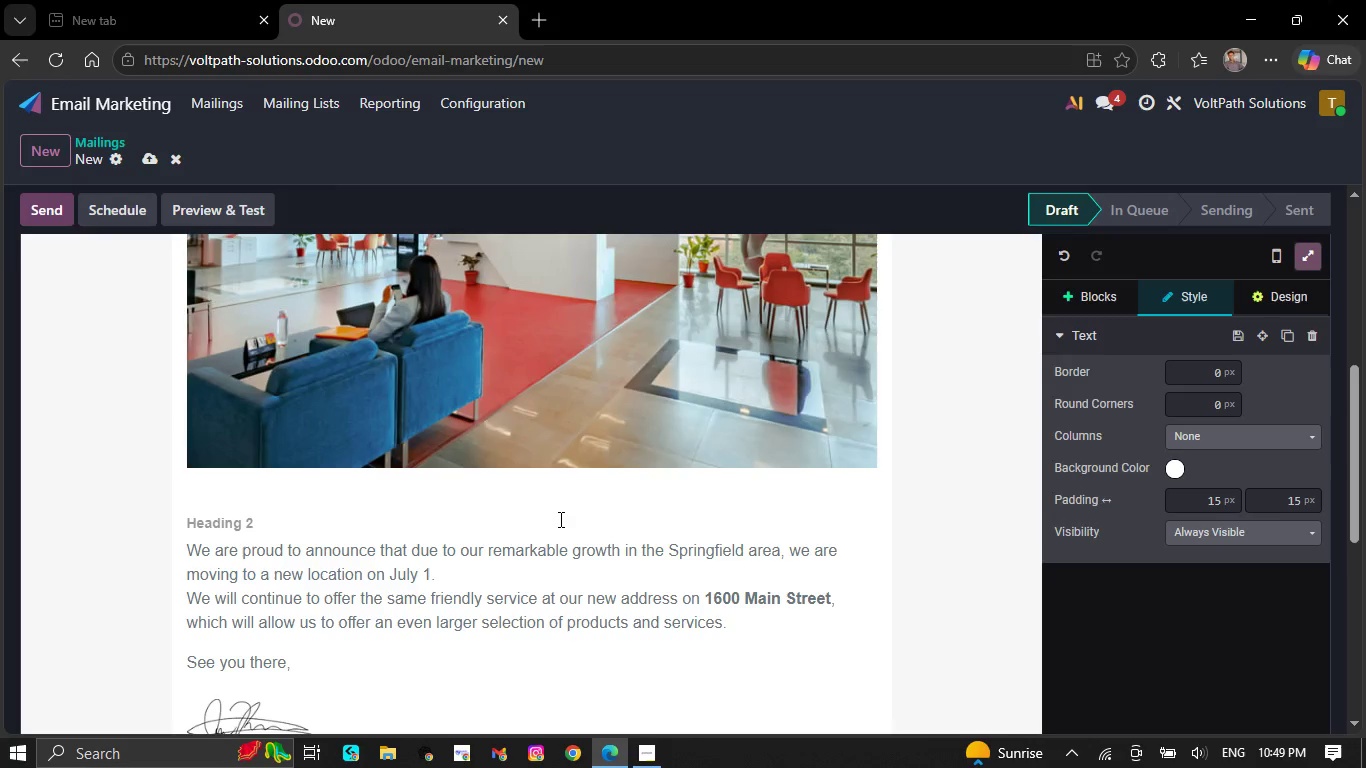 
key(CapsLock)
 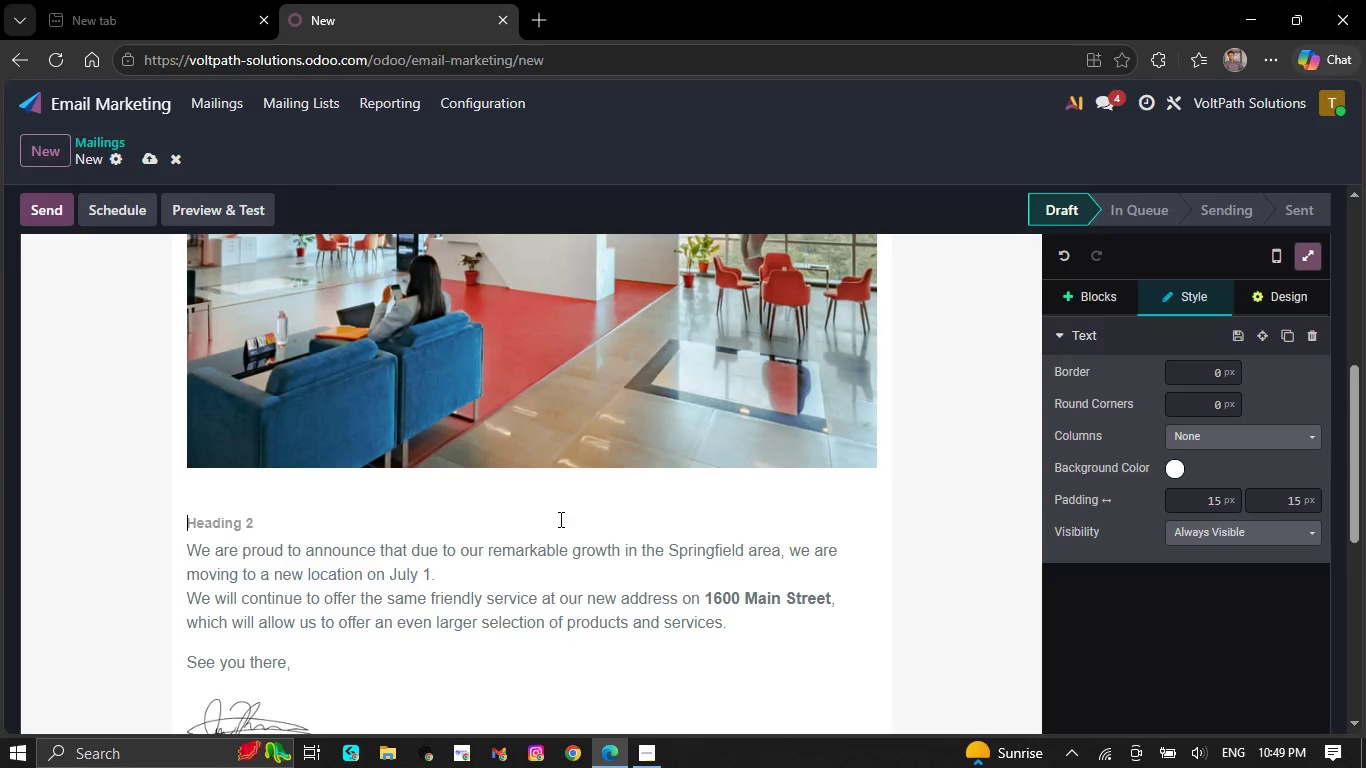 
key(H)
 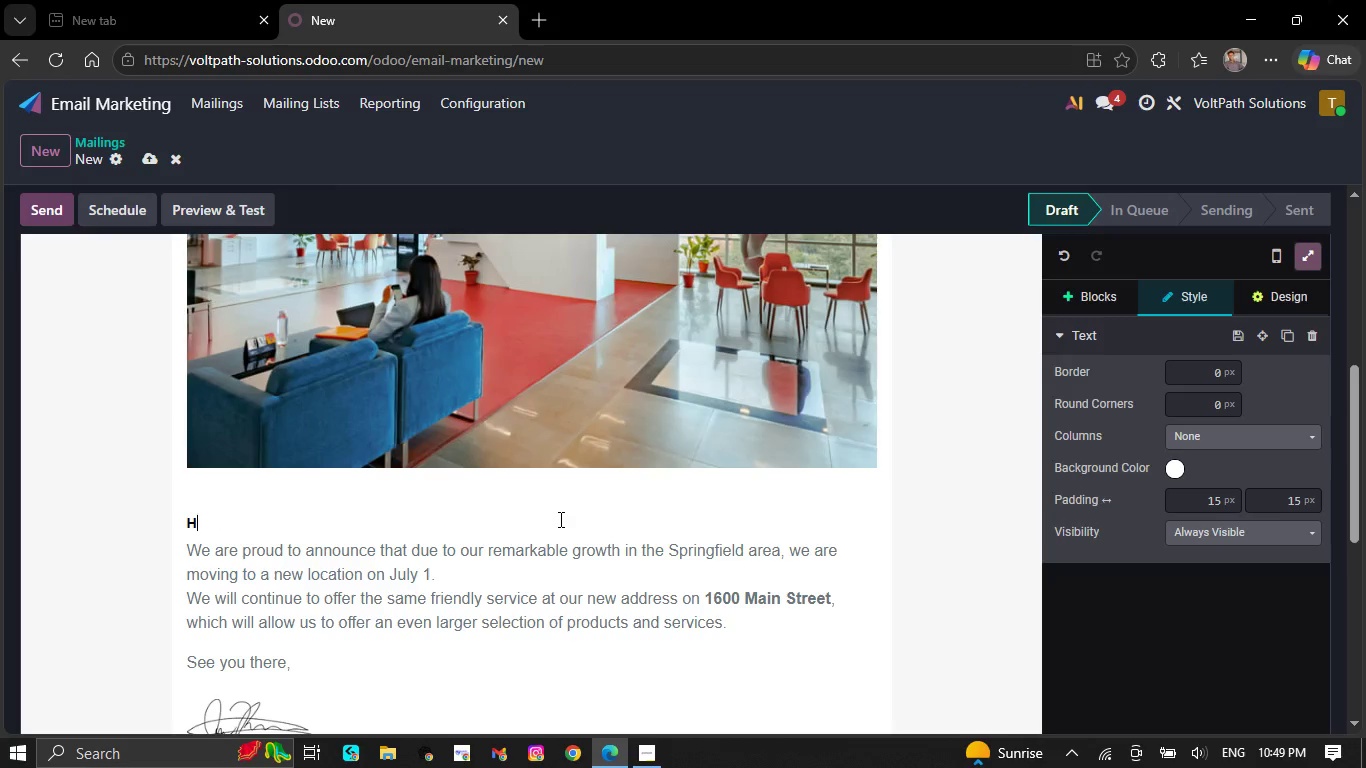 
key(CapsLock)
 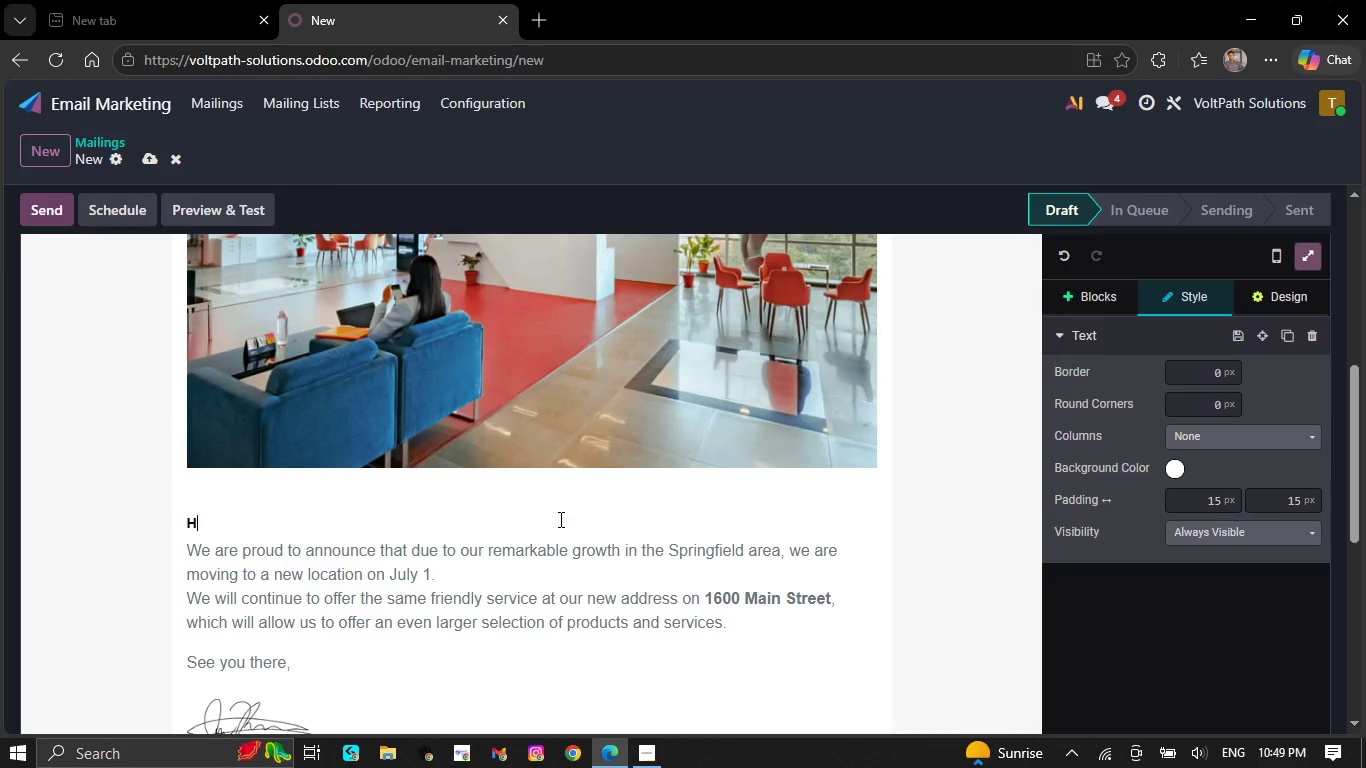 
wait(5.38)
 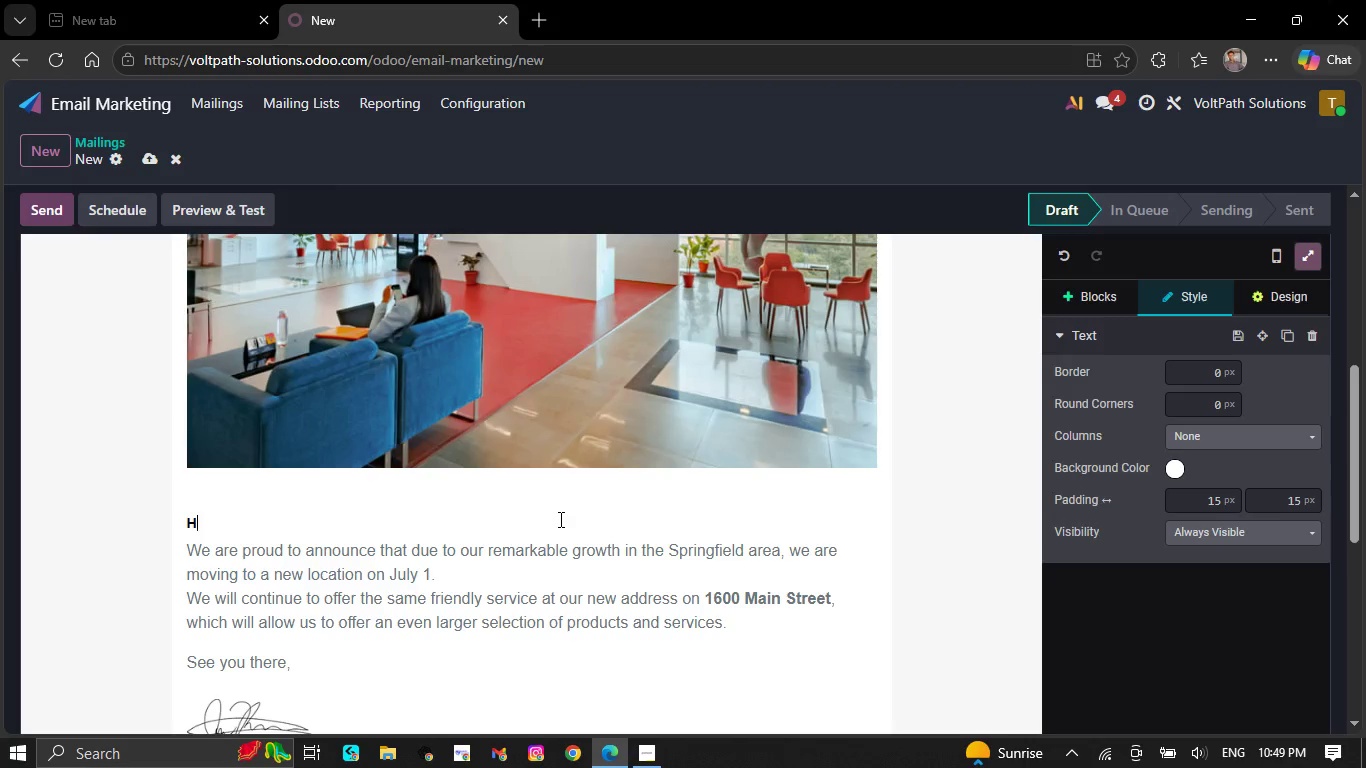 
key(E)
 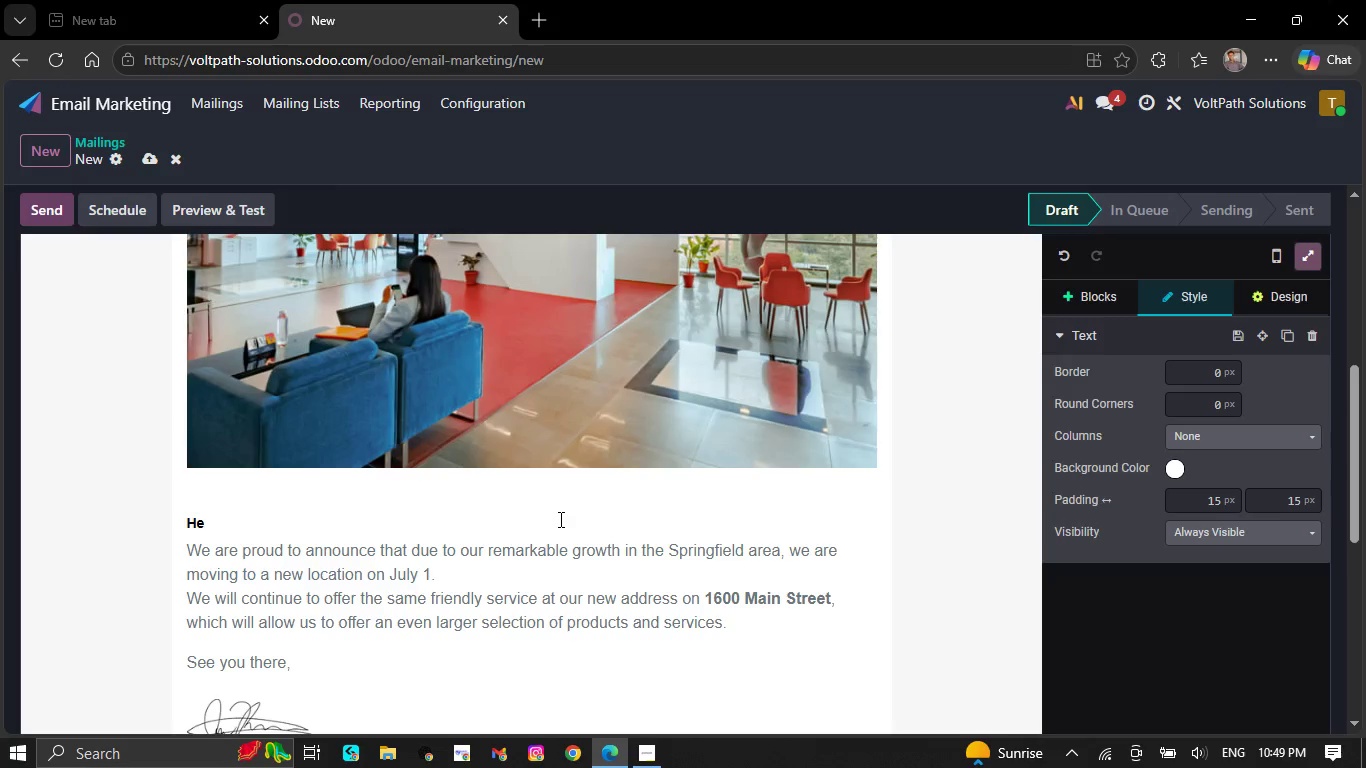 
wait(7.83)
 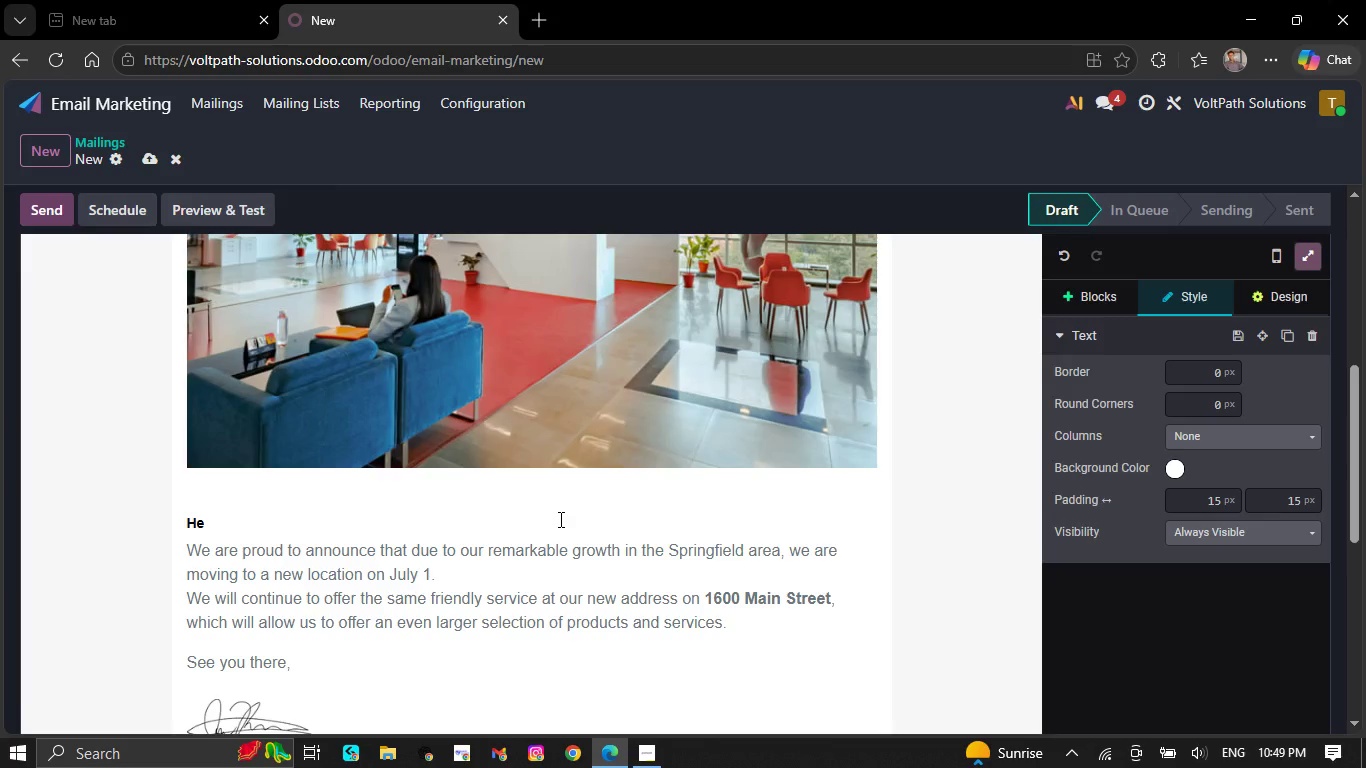 
type(llo `{{obj)
 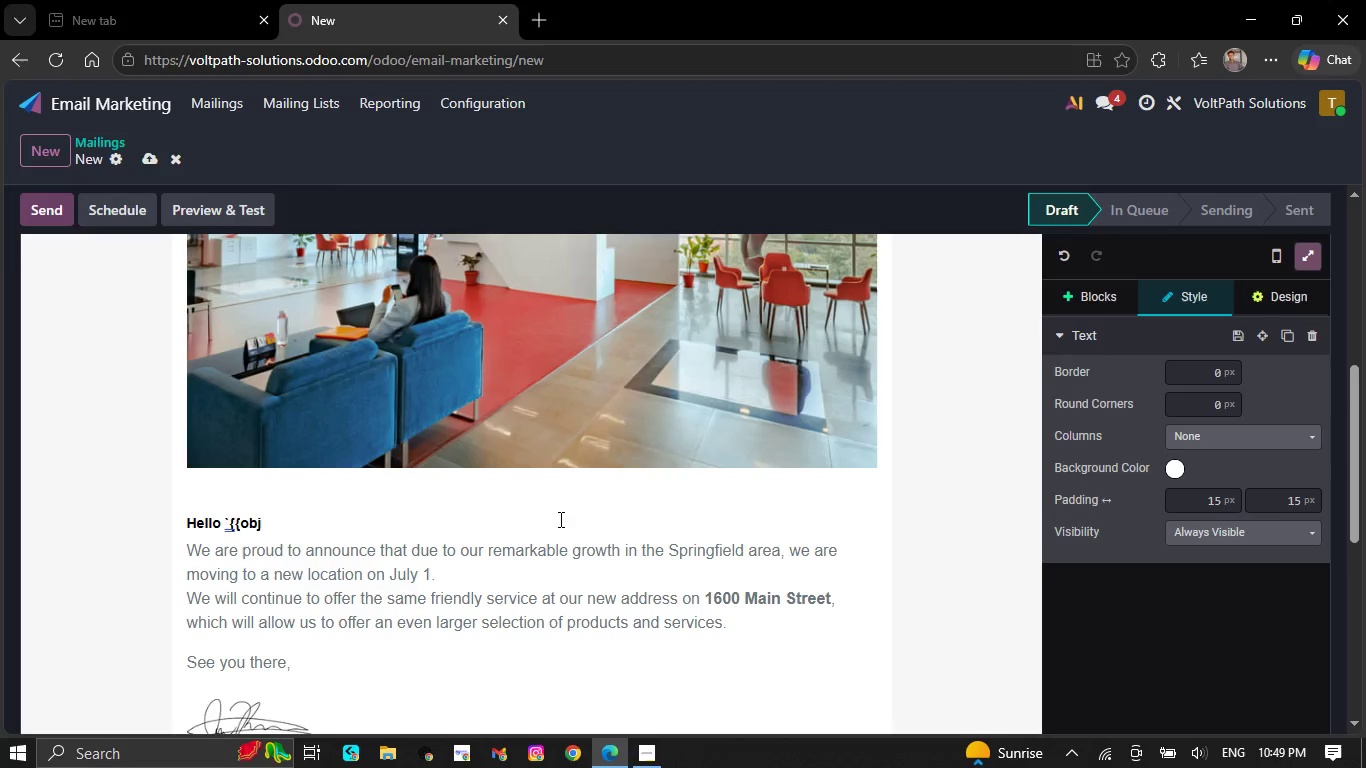 
type(ect)
 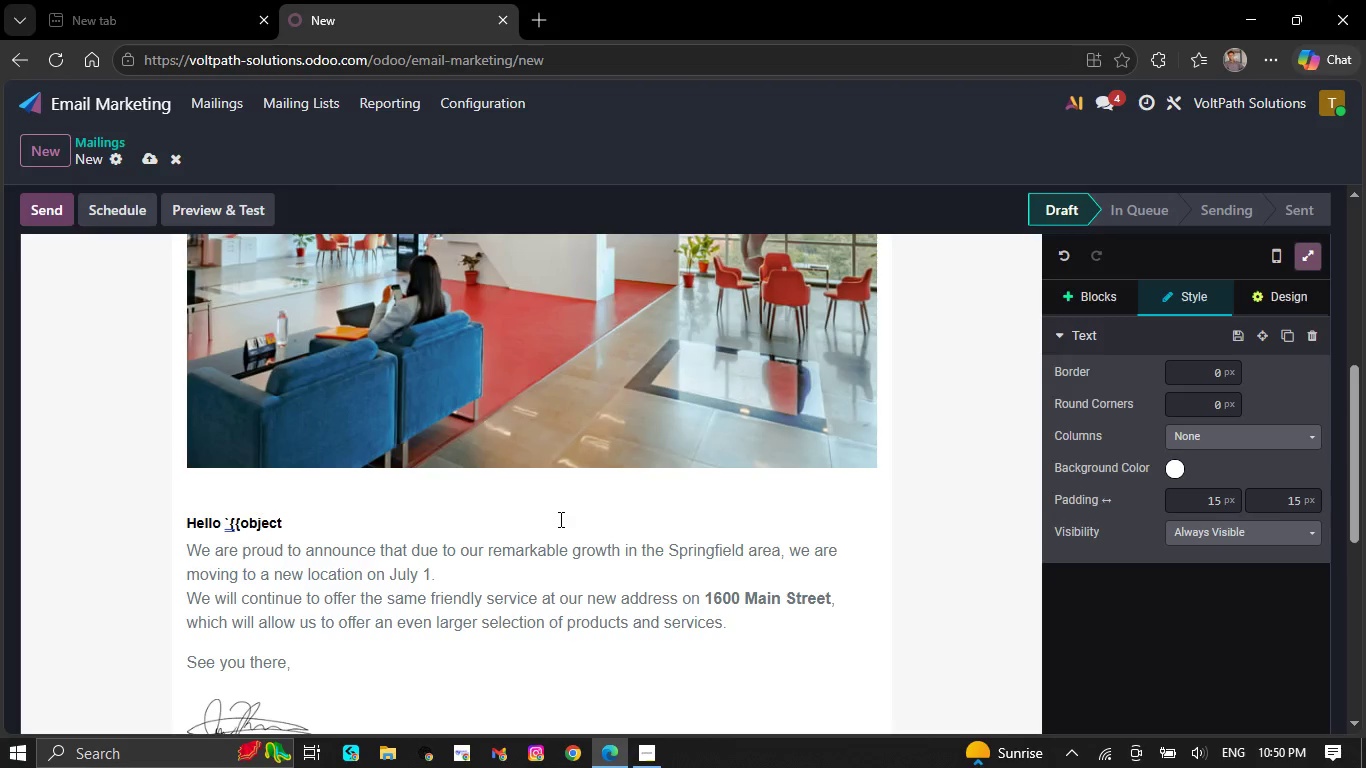 
type(.name}}`)
 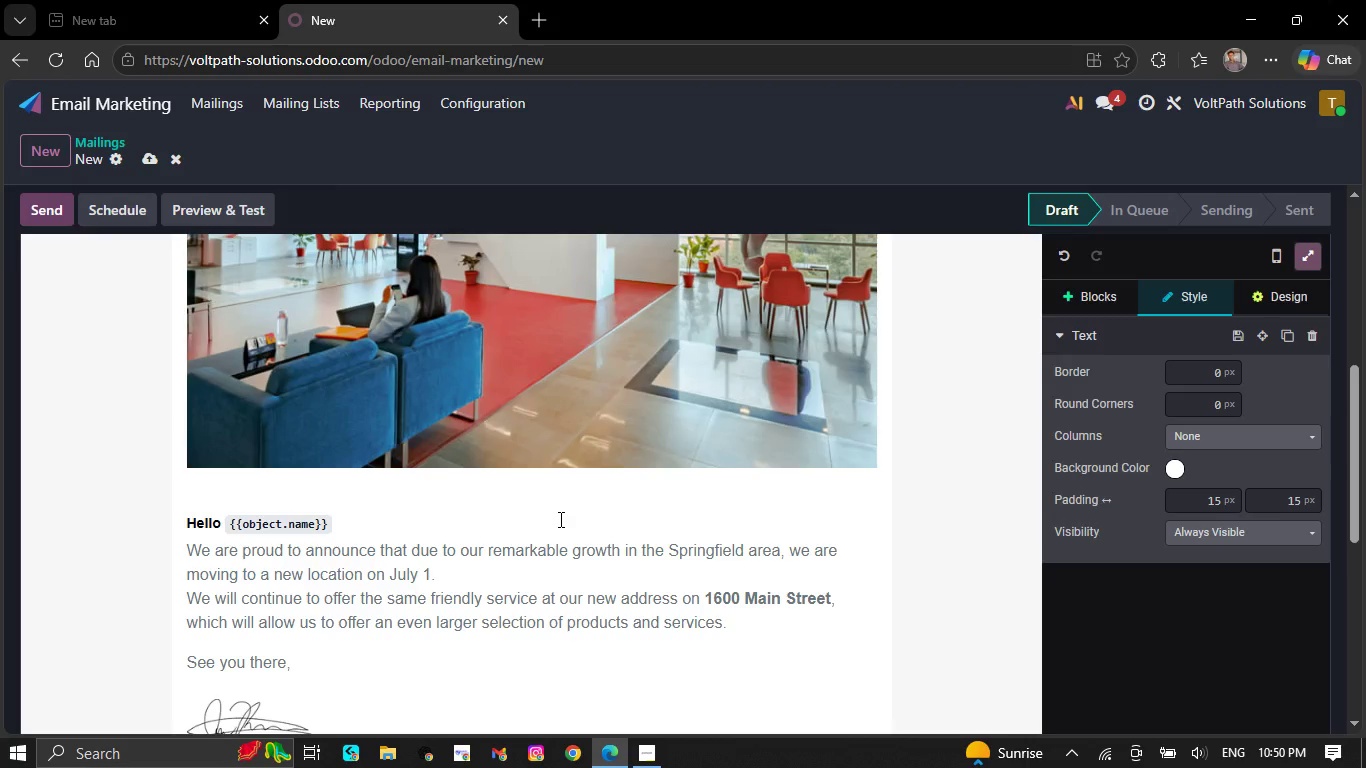 
wait(40.91)
 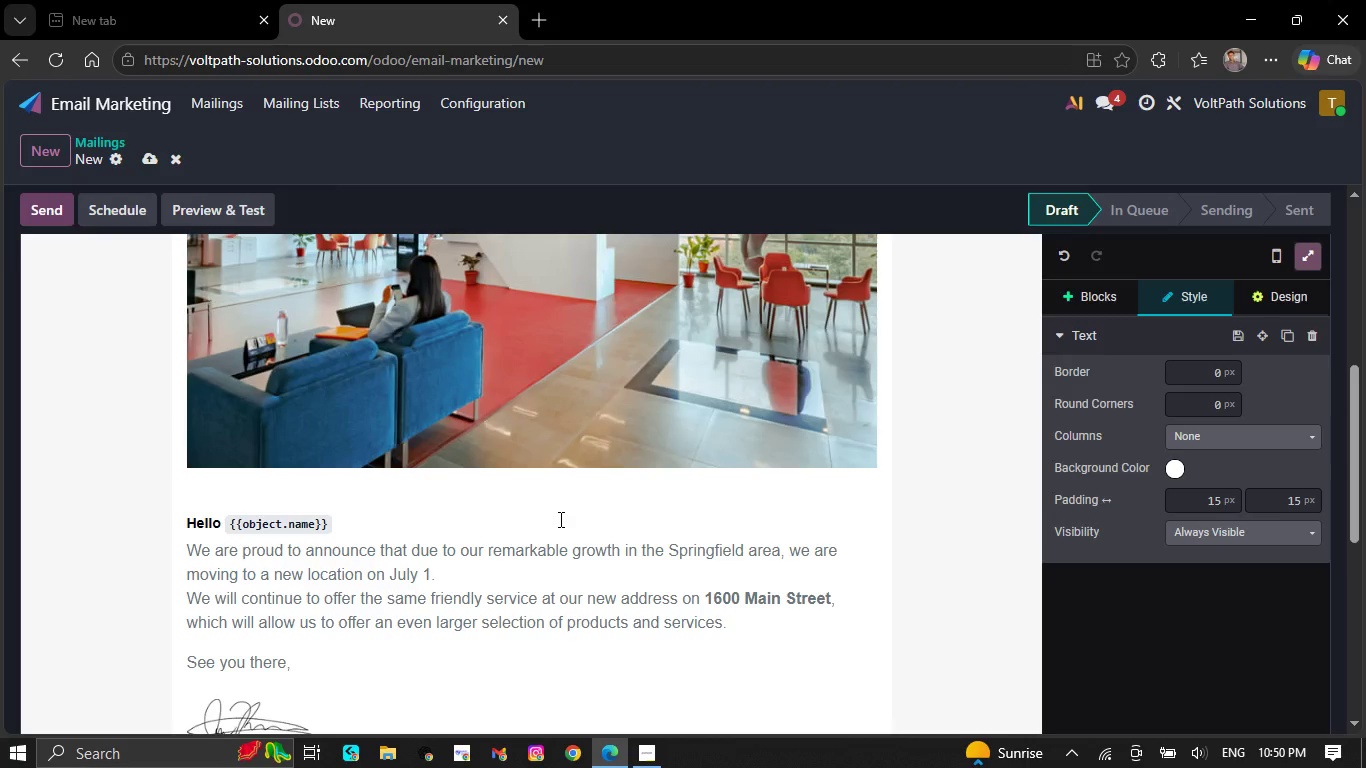 
key(ArrowLeft)
 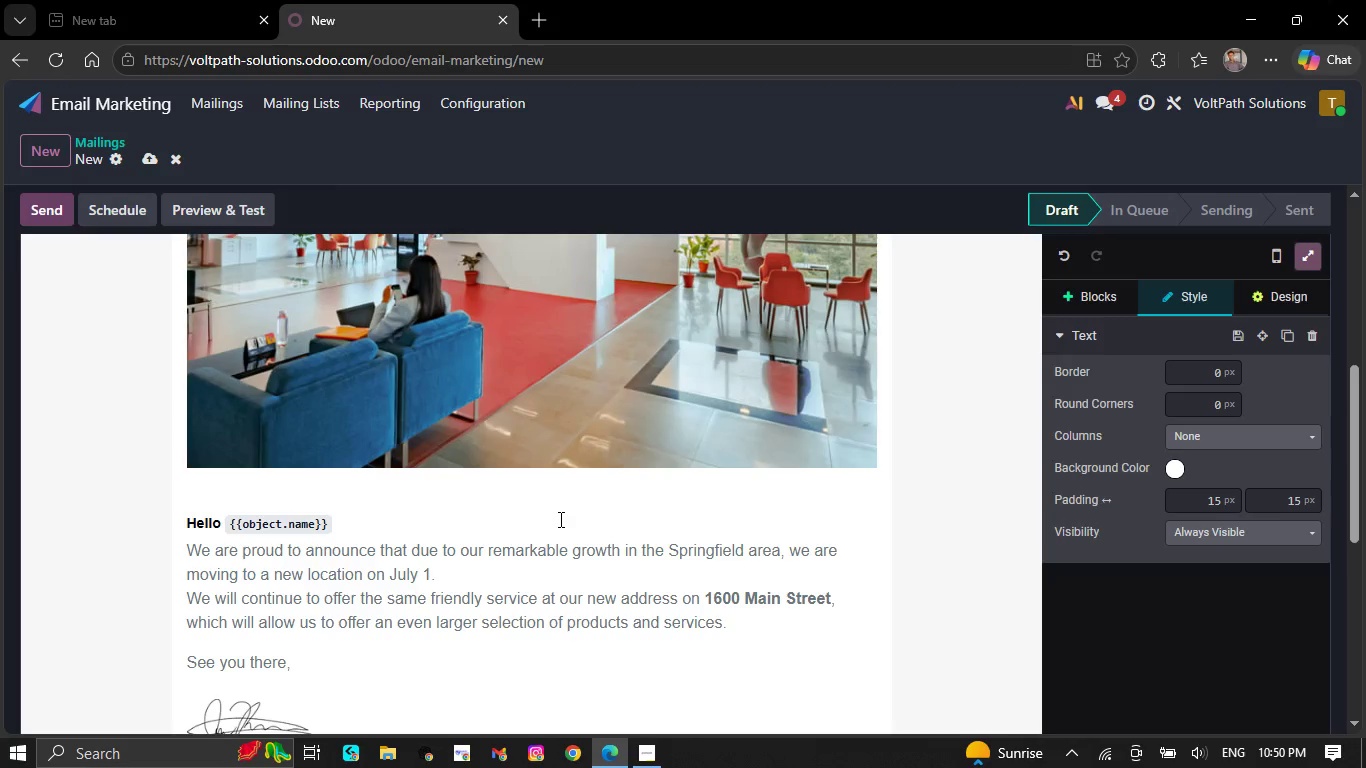 
key(Comma)
 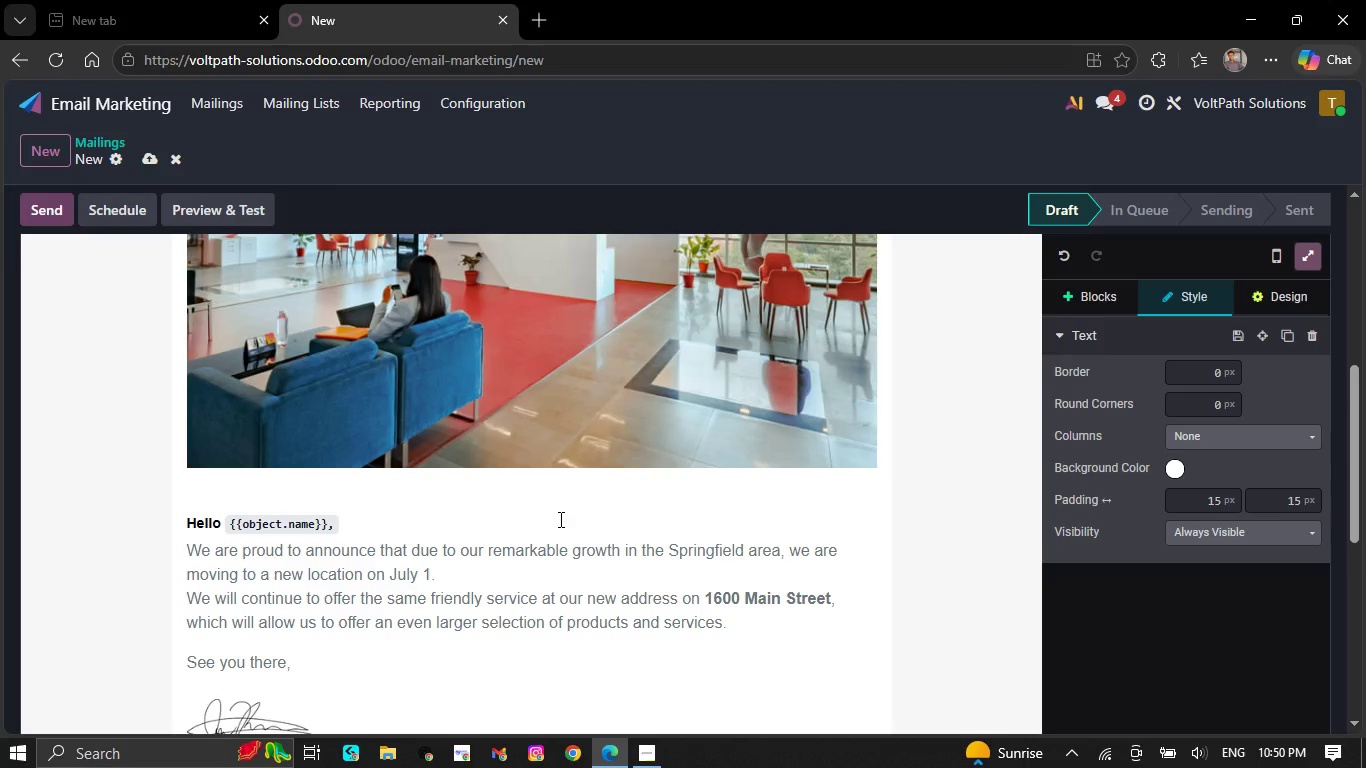 
key(ArrowRight)
 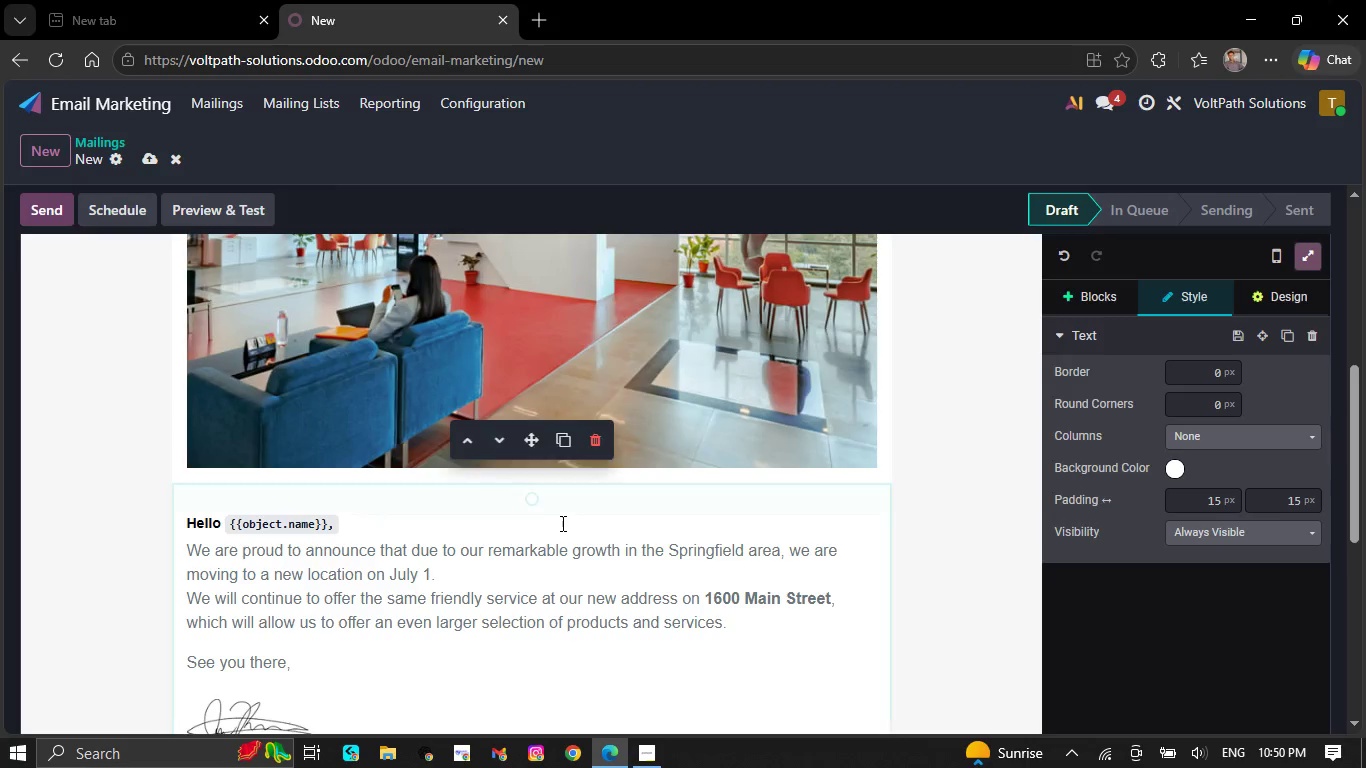 
left_click([448, 667])
 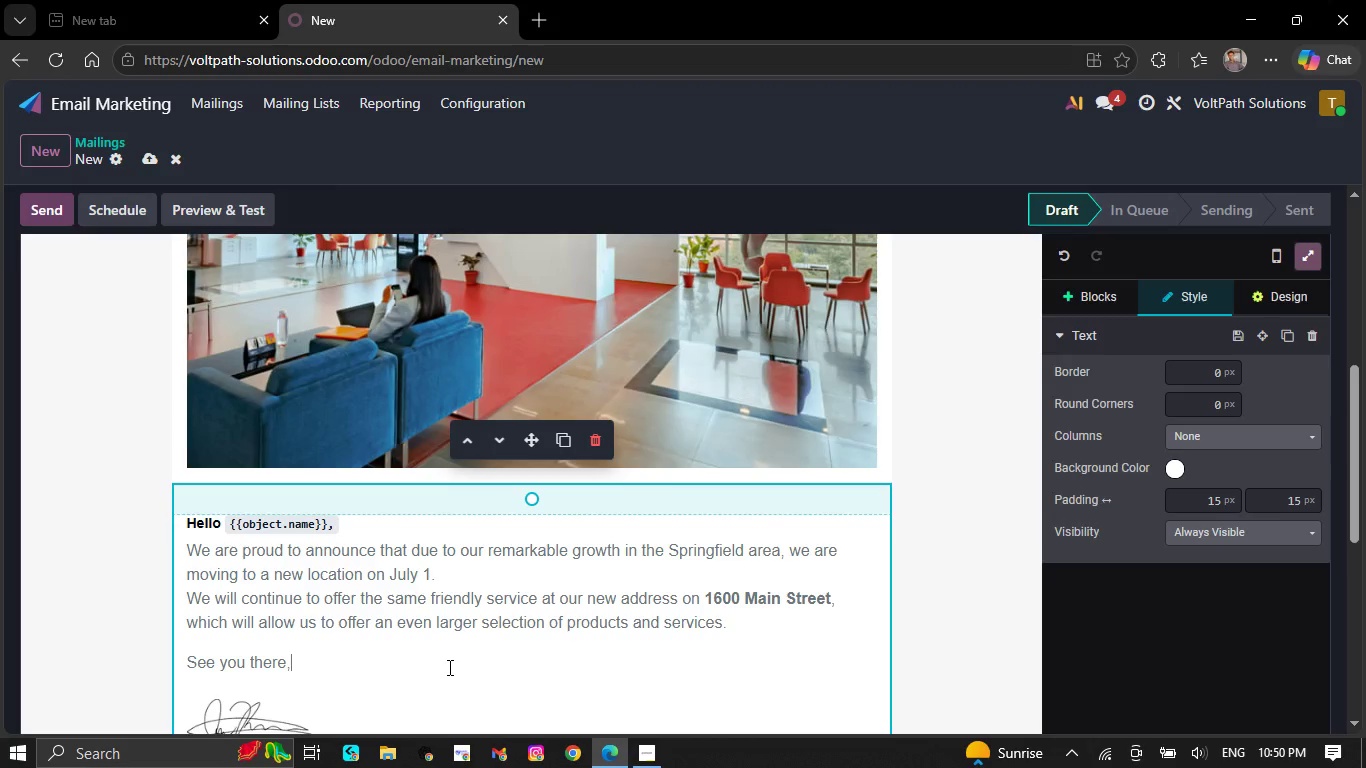 
key(Backspace)
 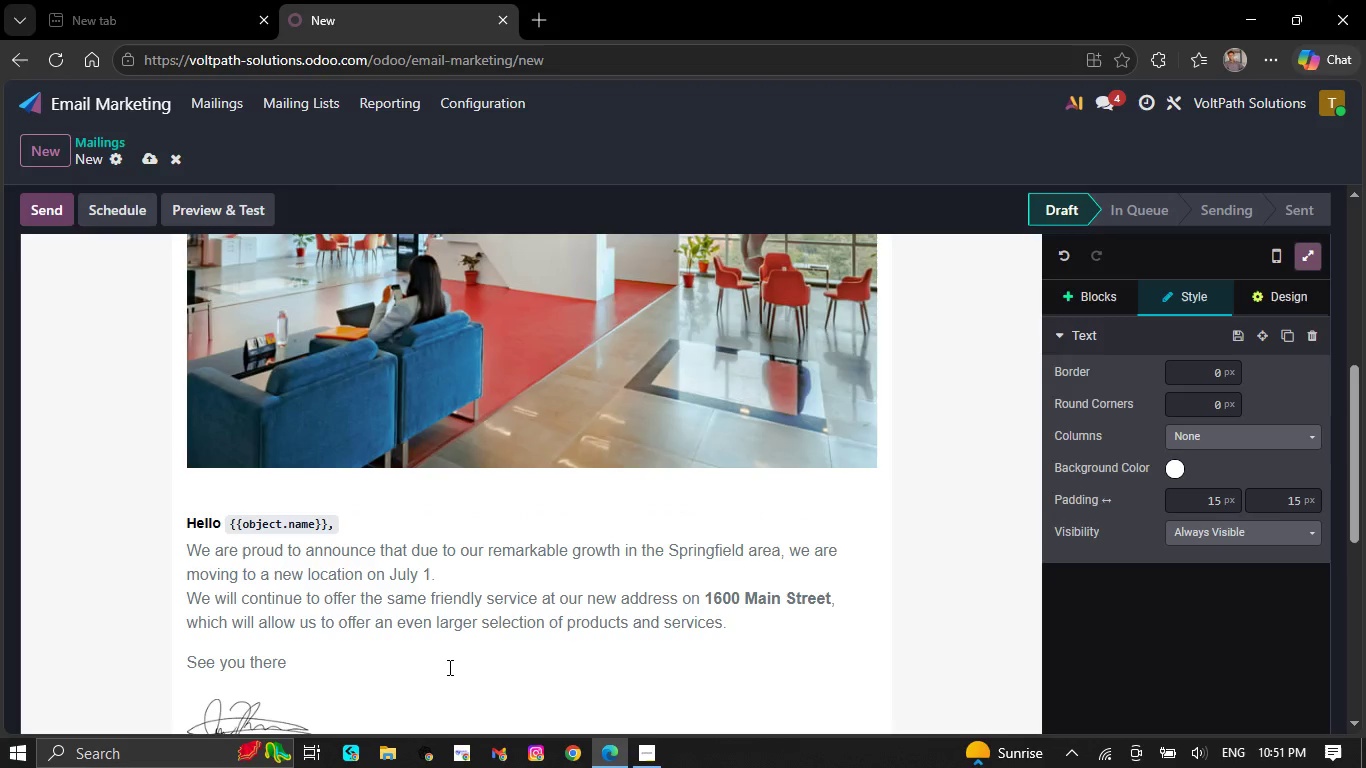 
key(Backspace)
 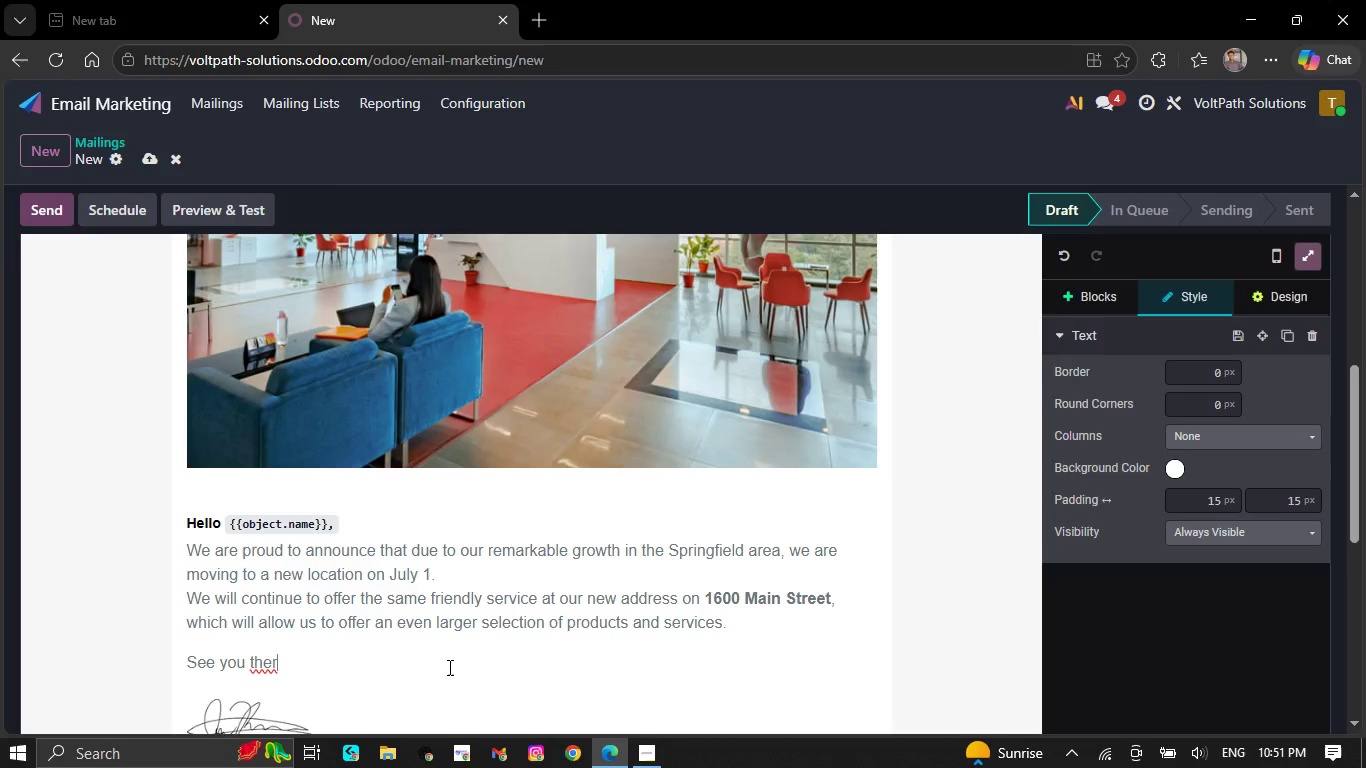 
key(Backspace)
 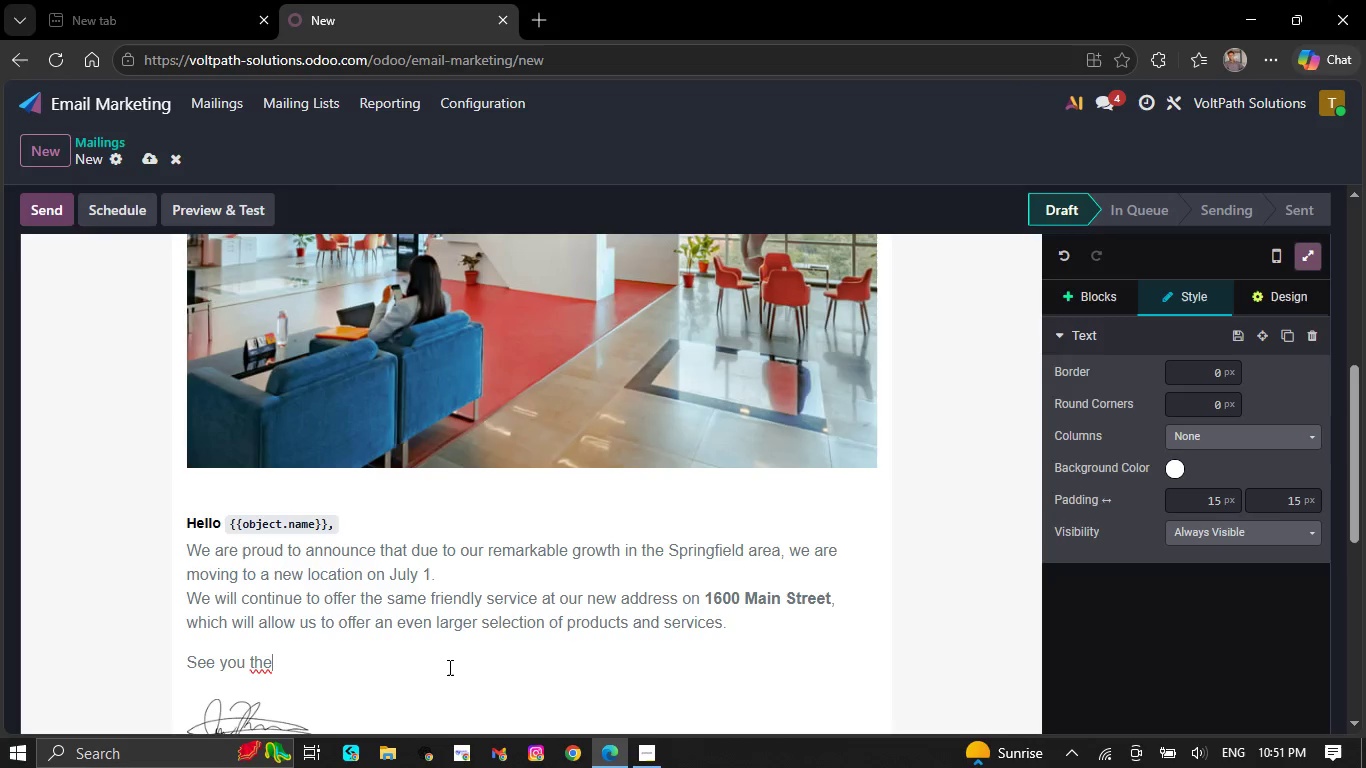 
key(Backspace)
 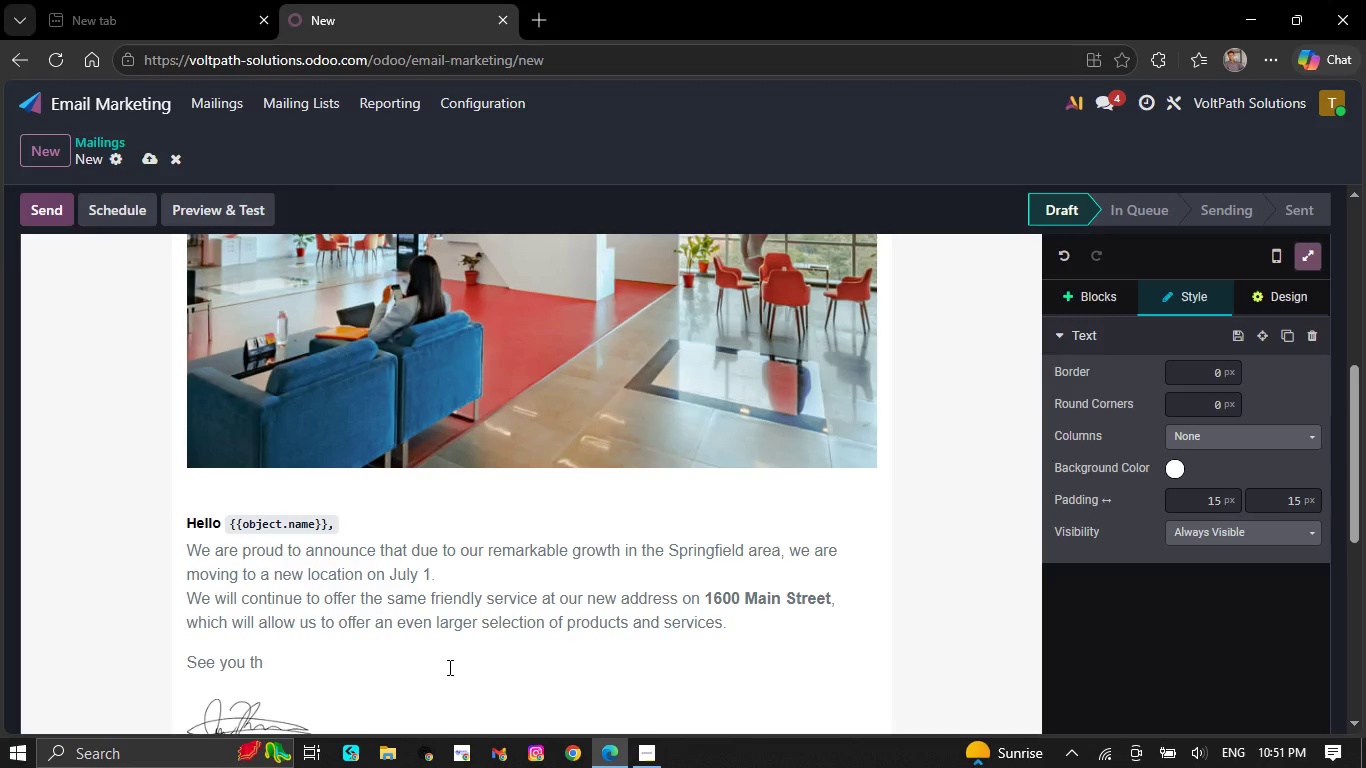 
key(Backspace)
 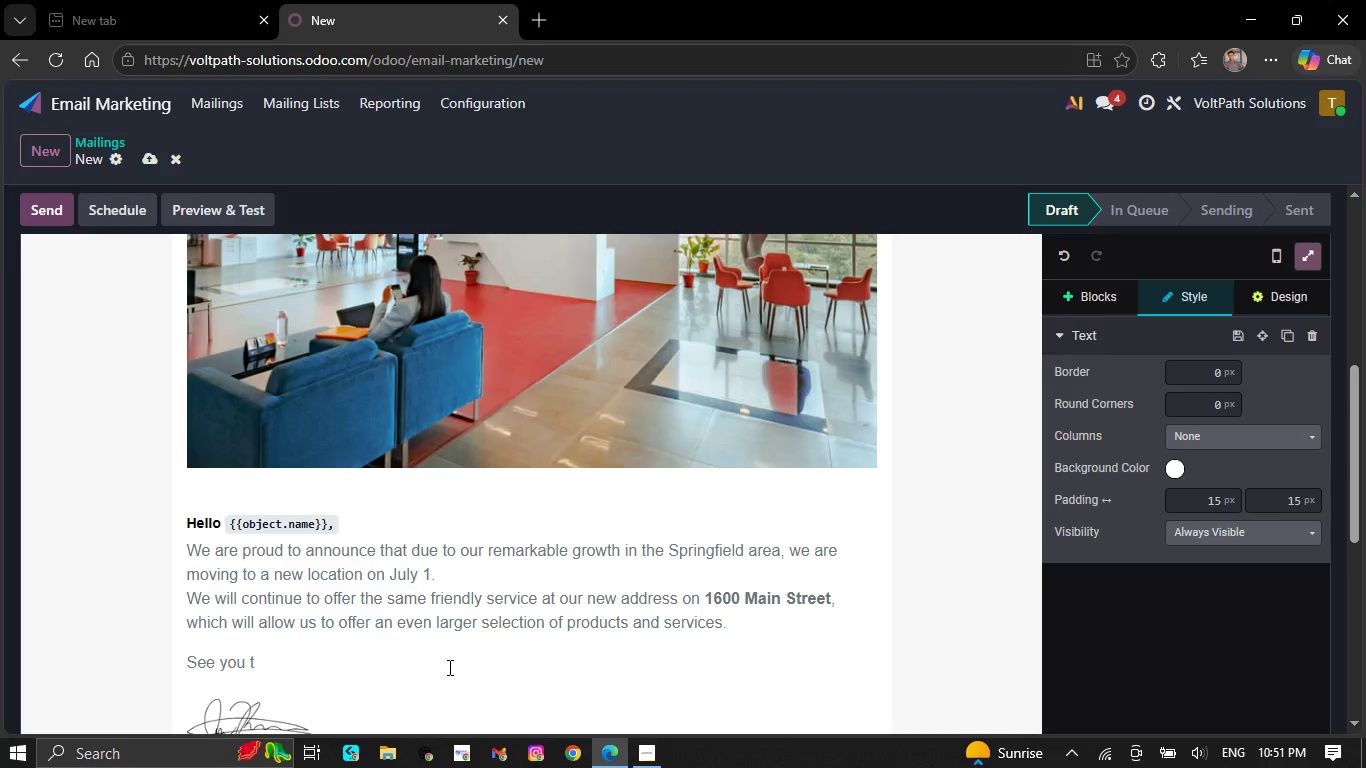 
key(Backspace)
 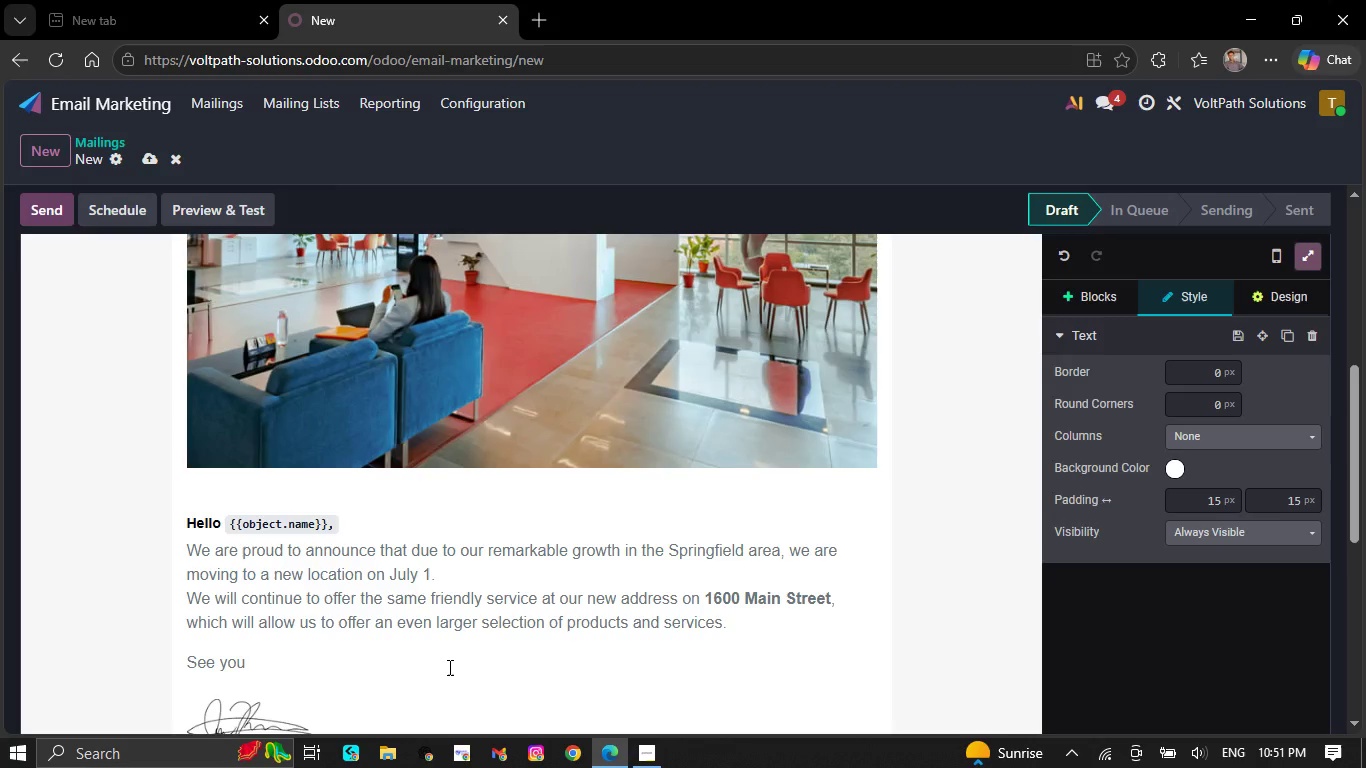 
wait(7.92)
 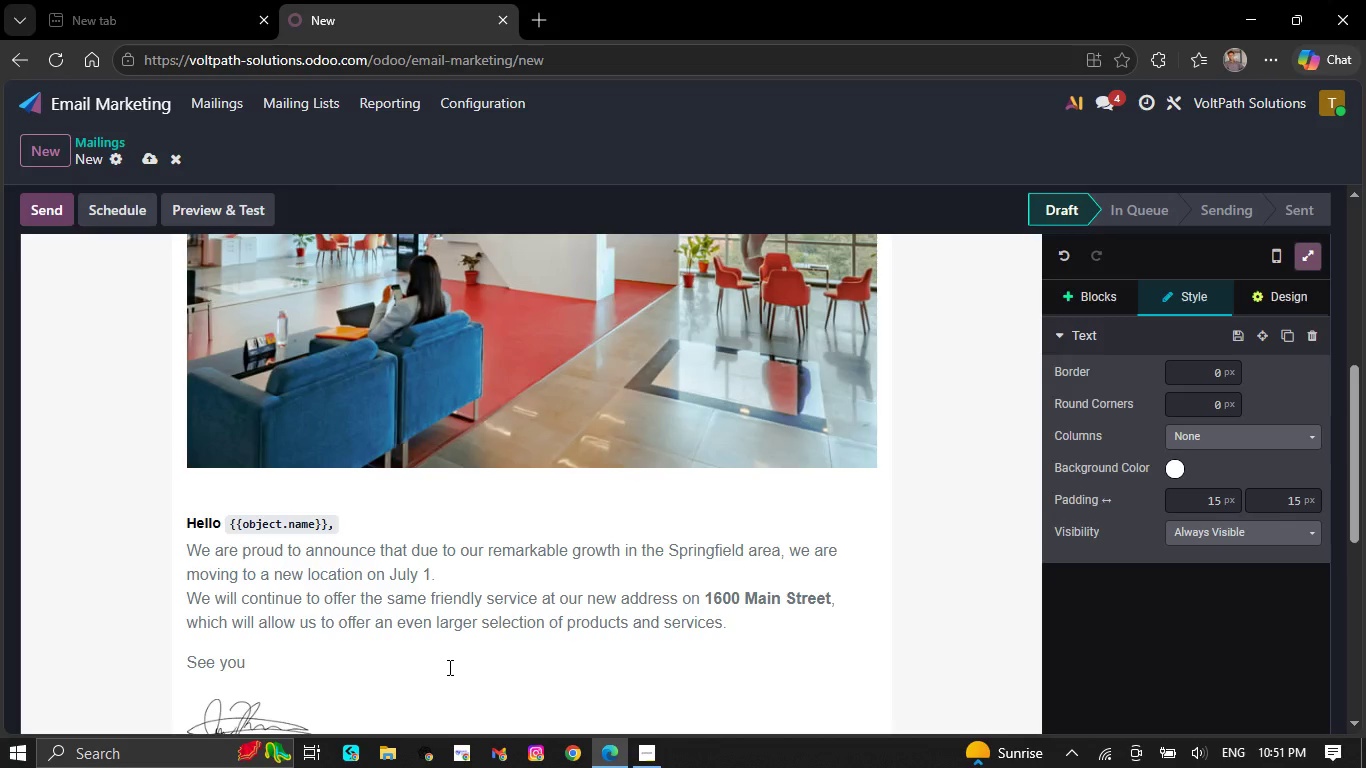 
key(Backspace)
 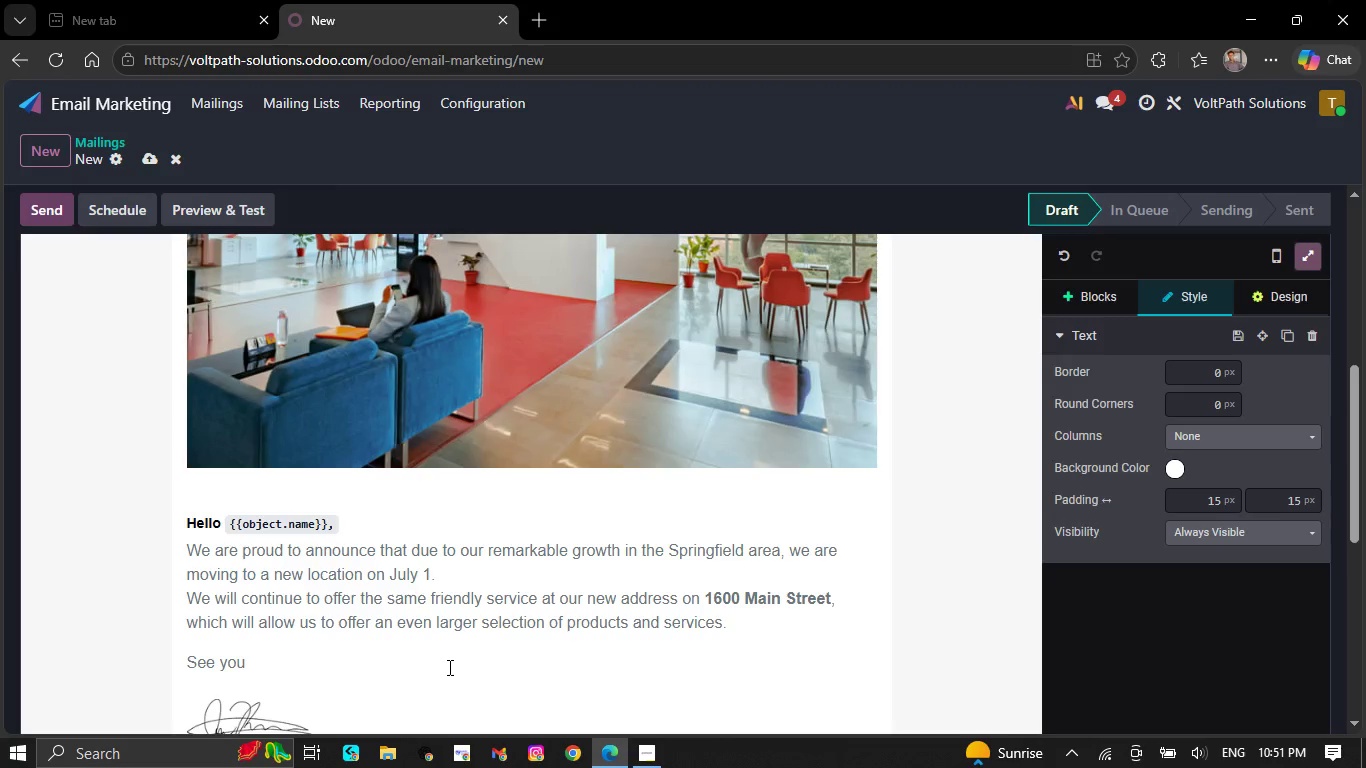 
key(Backspace)
 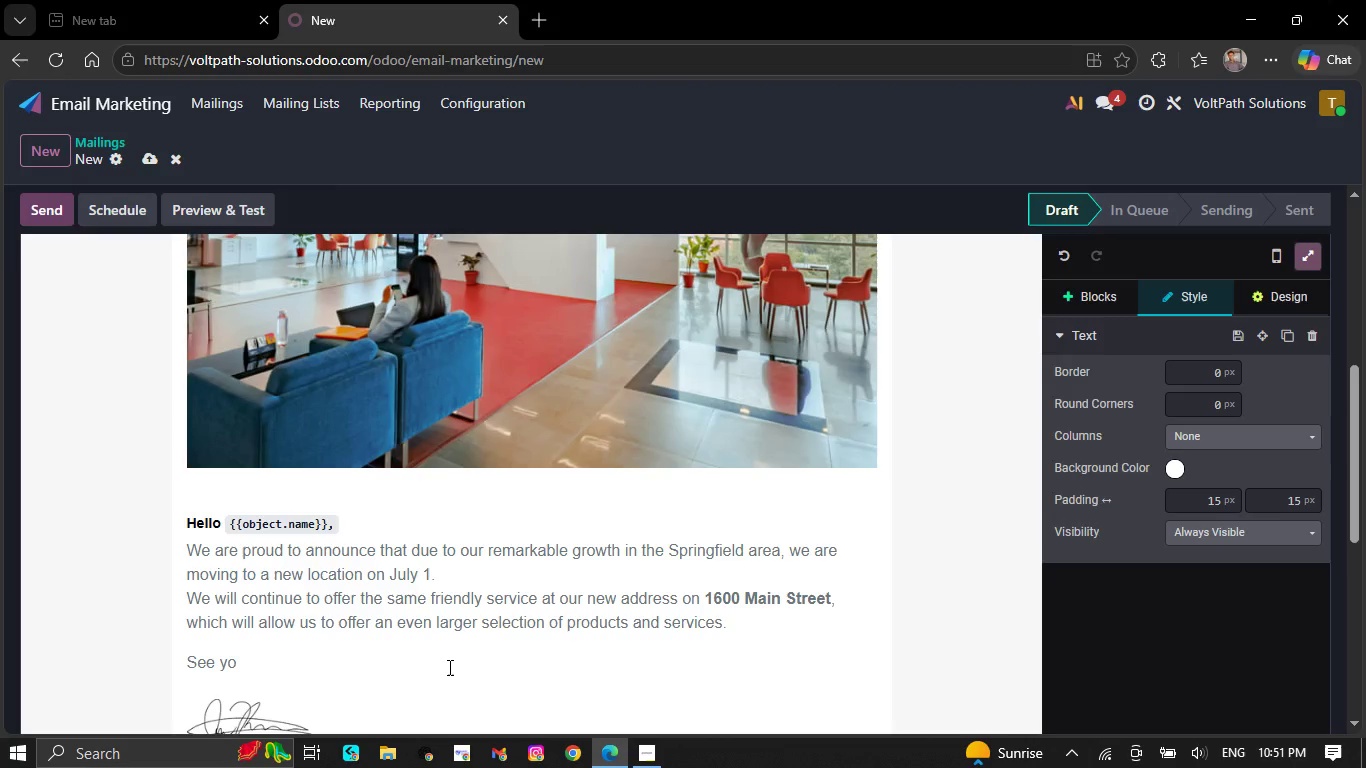 
key(Backspace)
 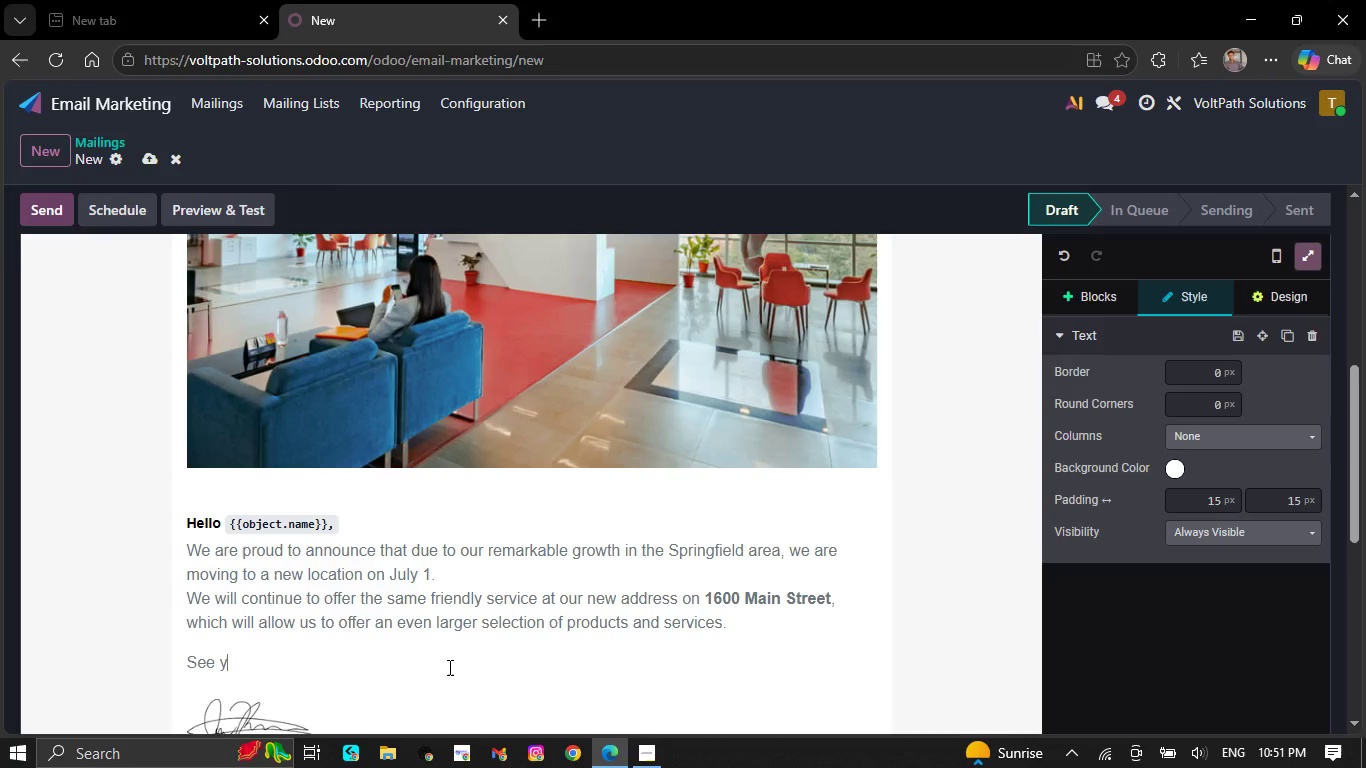 
key(Backspace)
 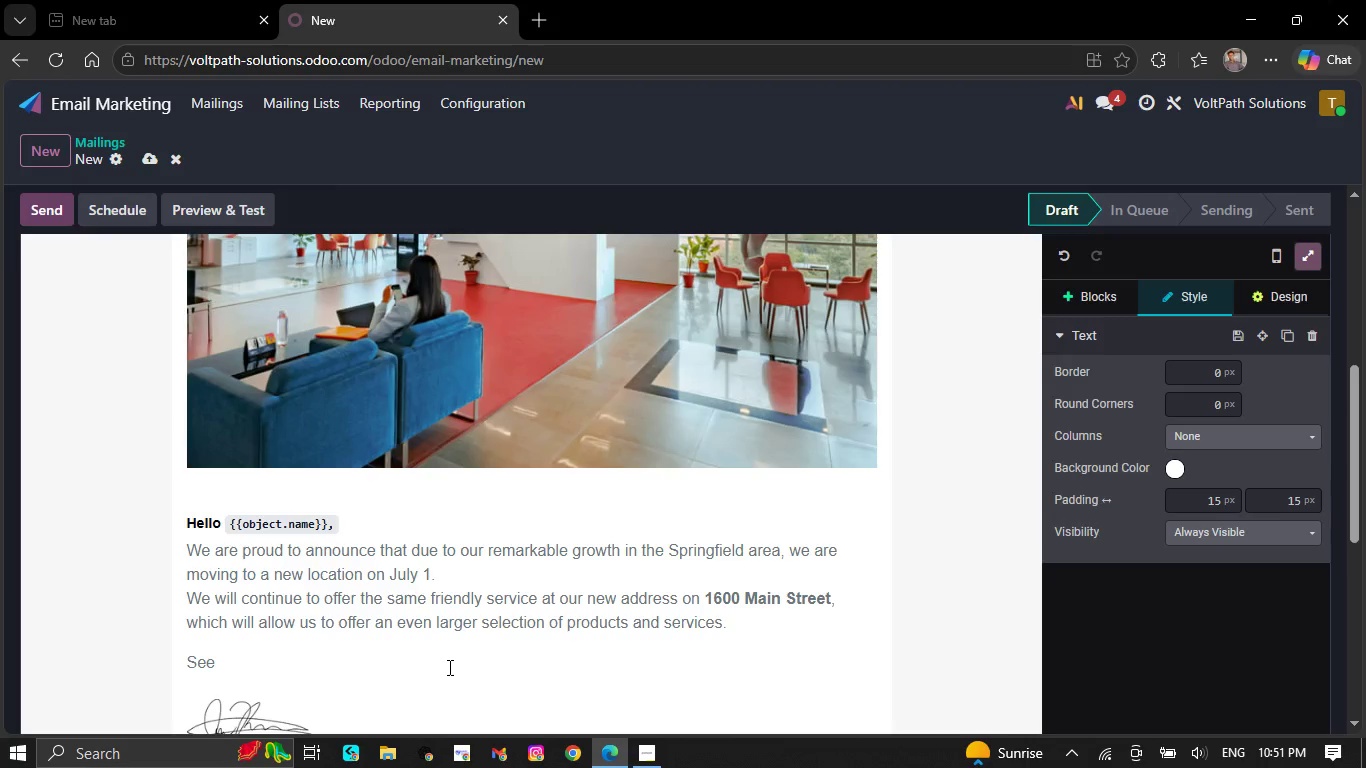 
key(Backspace)
 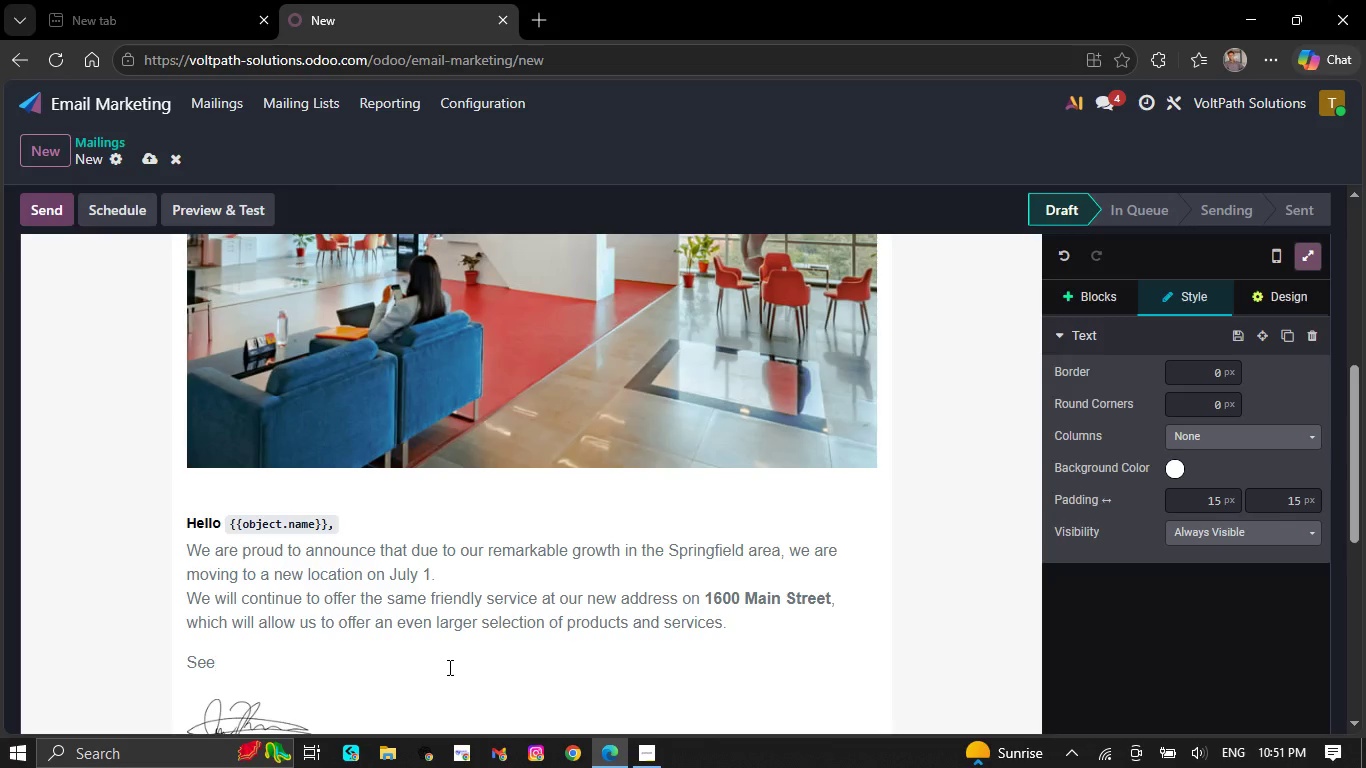 
key(Backspace)
 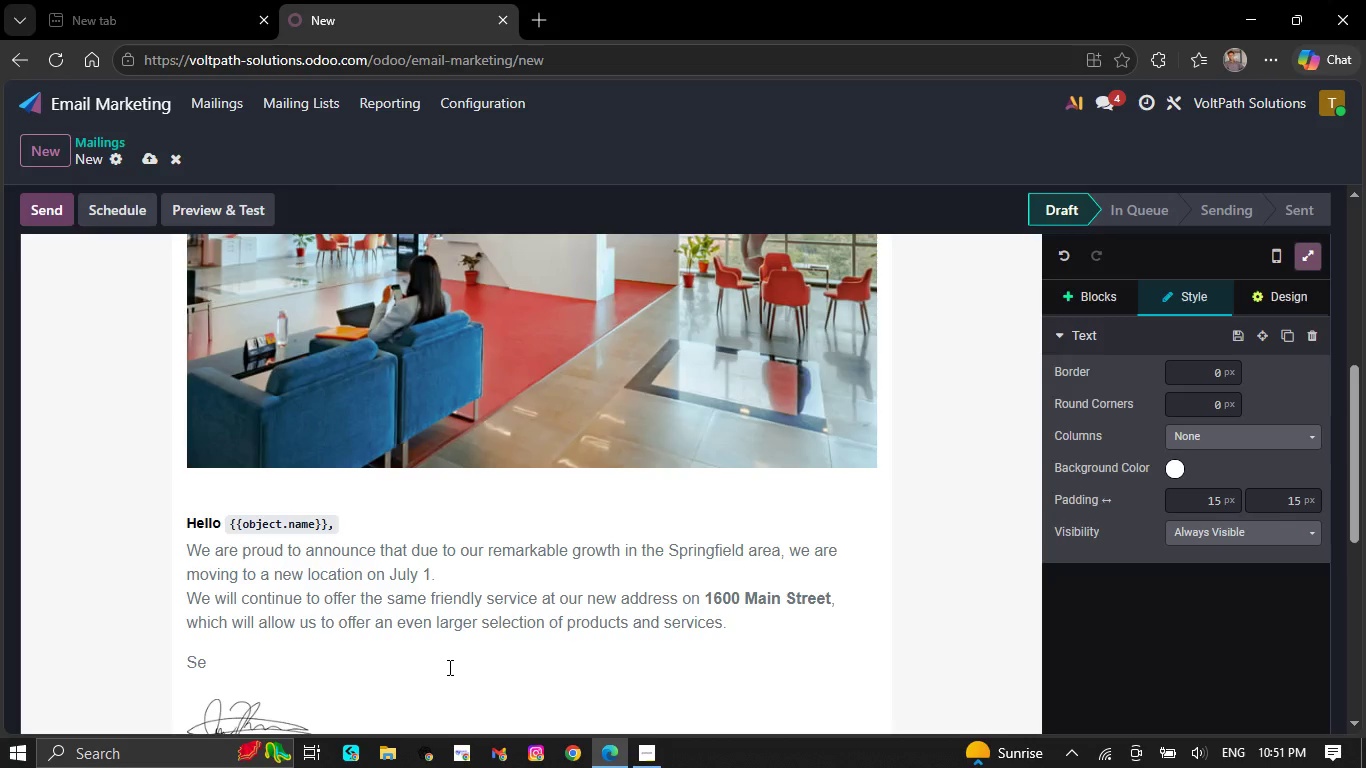 
key(Backspace)
 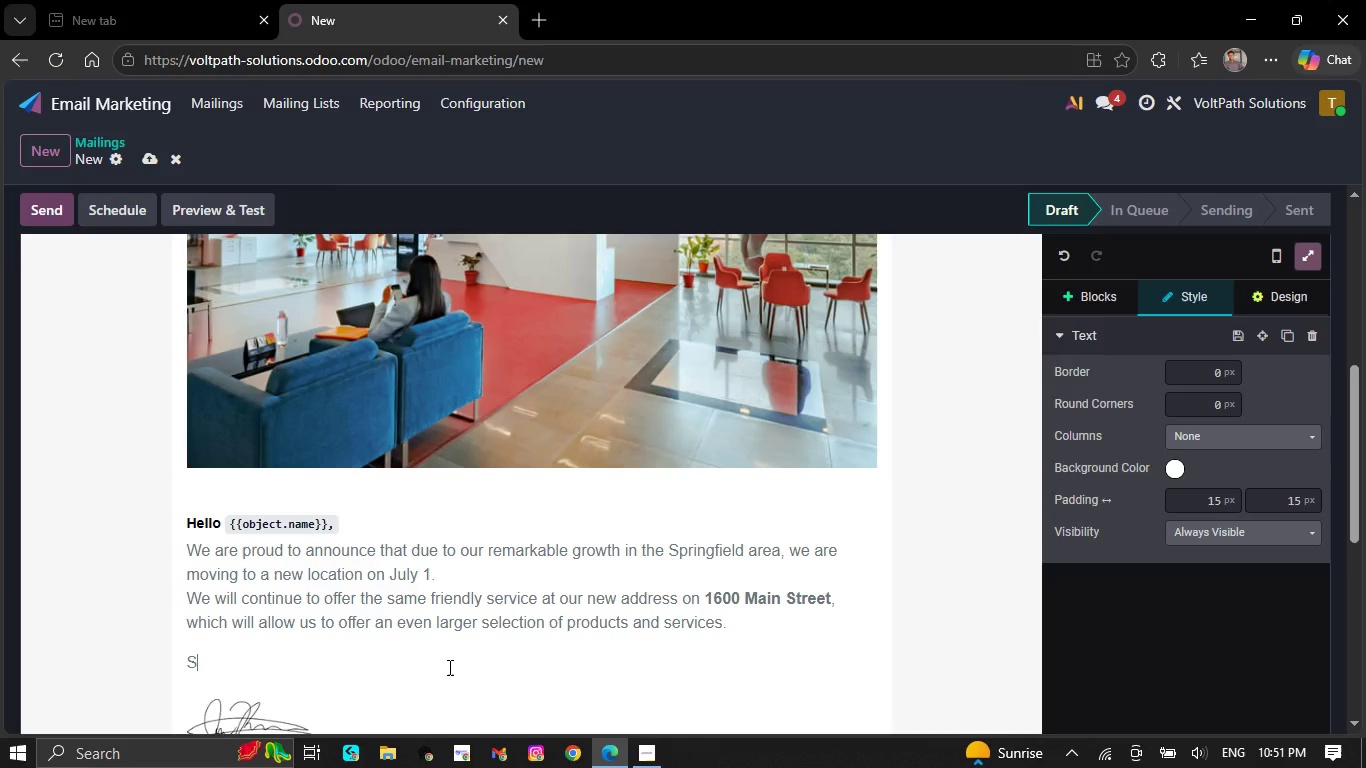 
key(Backspace)
 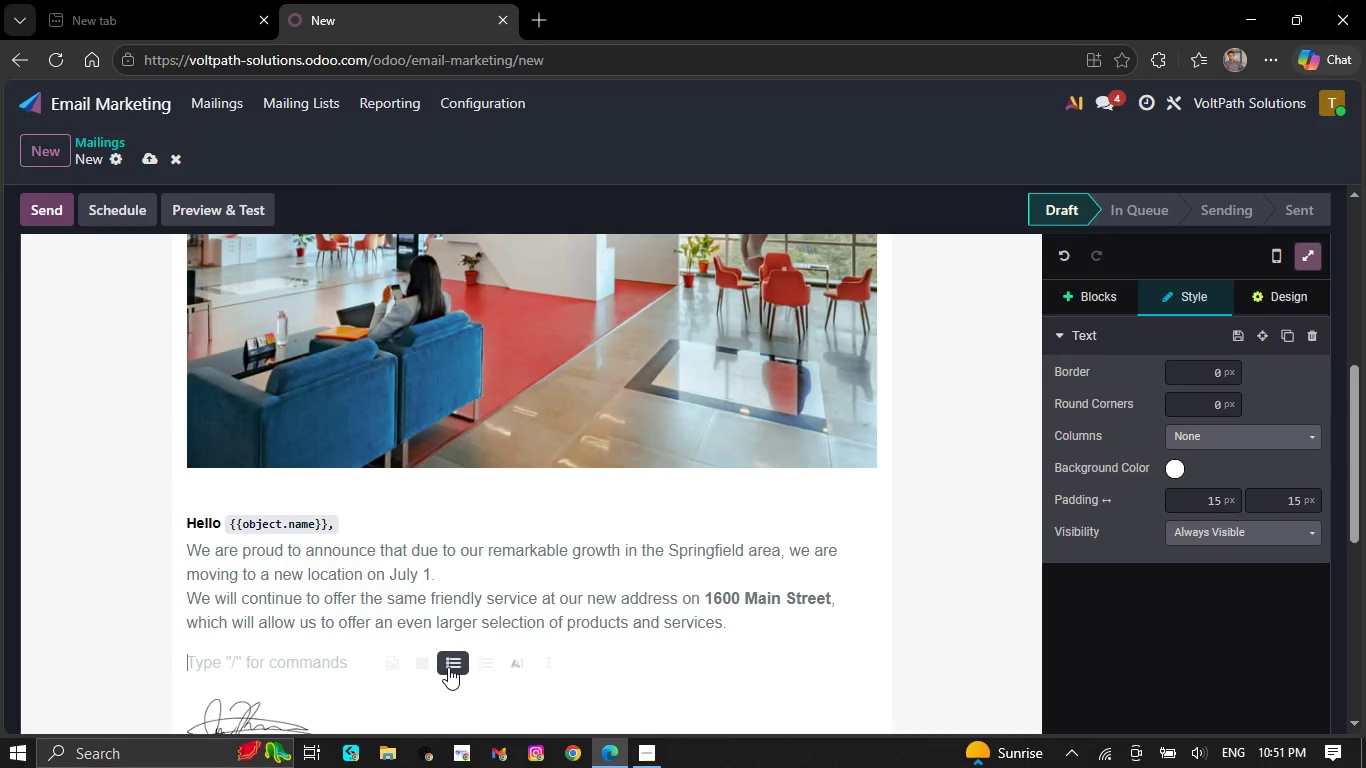 
key(Backspace)
 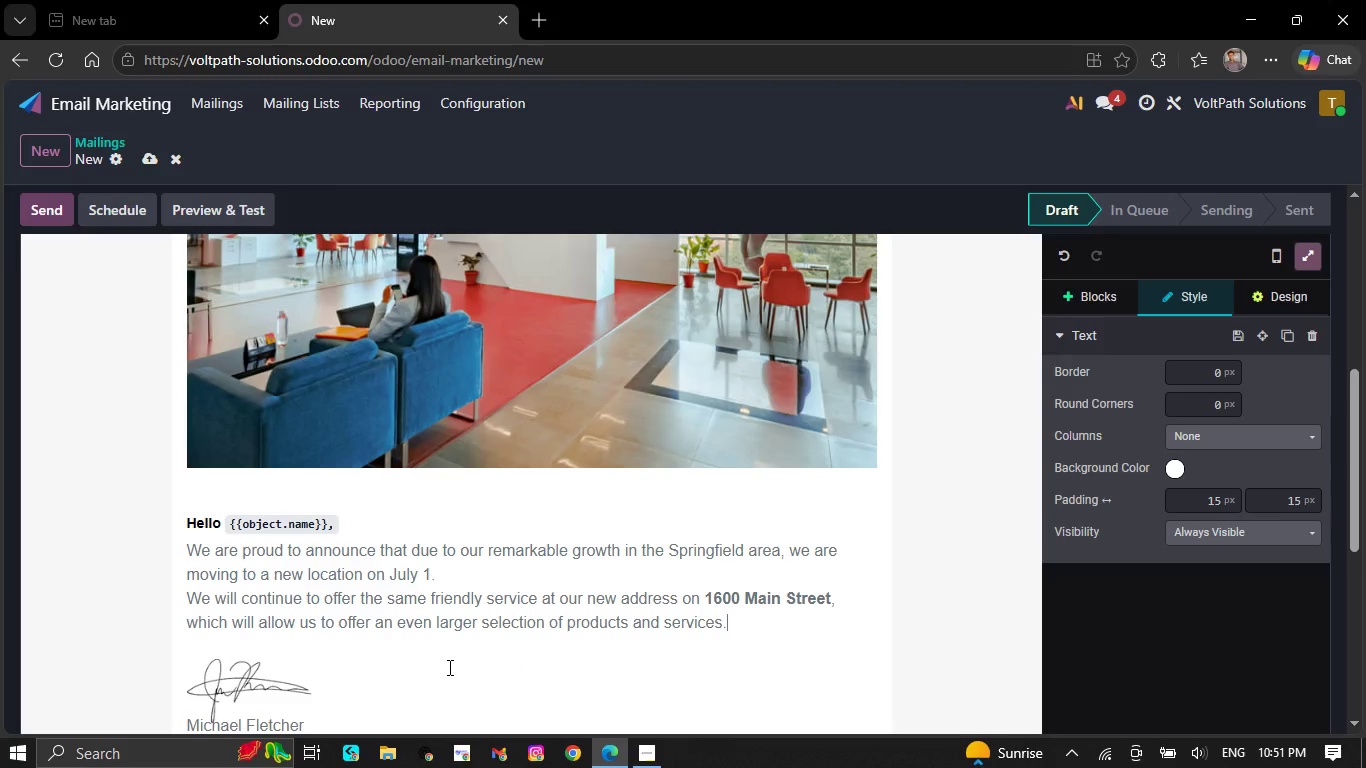 
key(Backspace)
 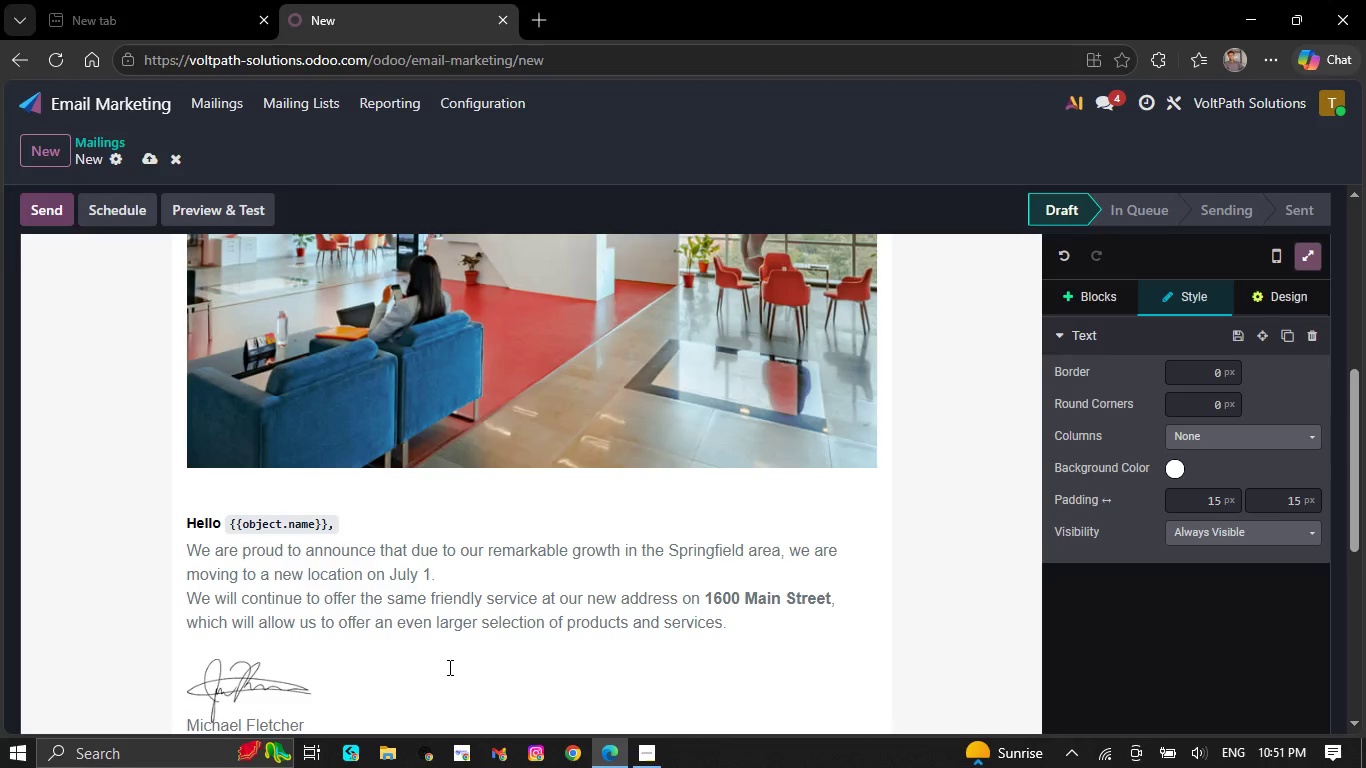 
key(Backspace)
 